 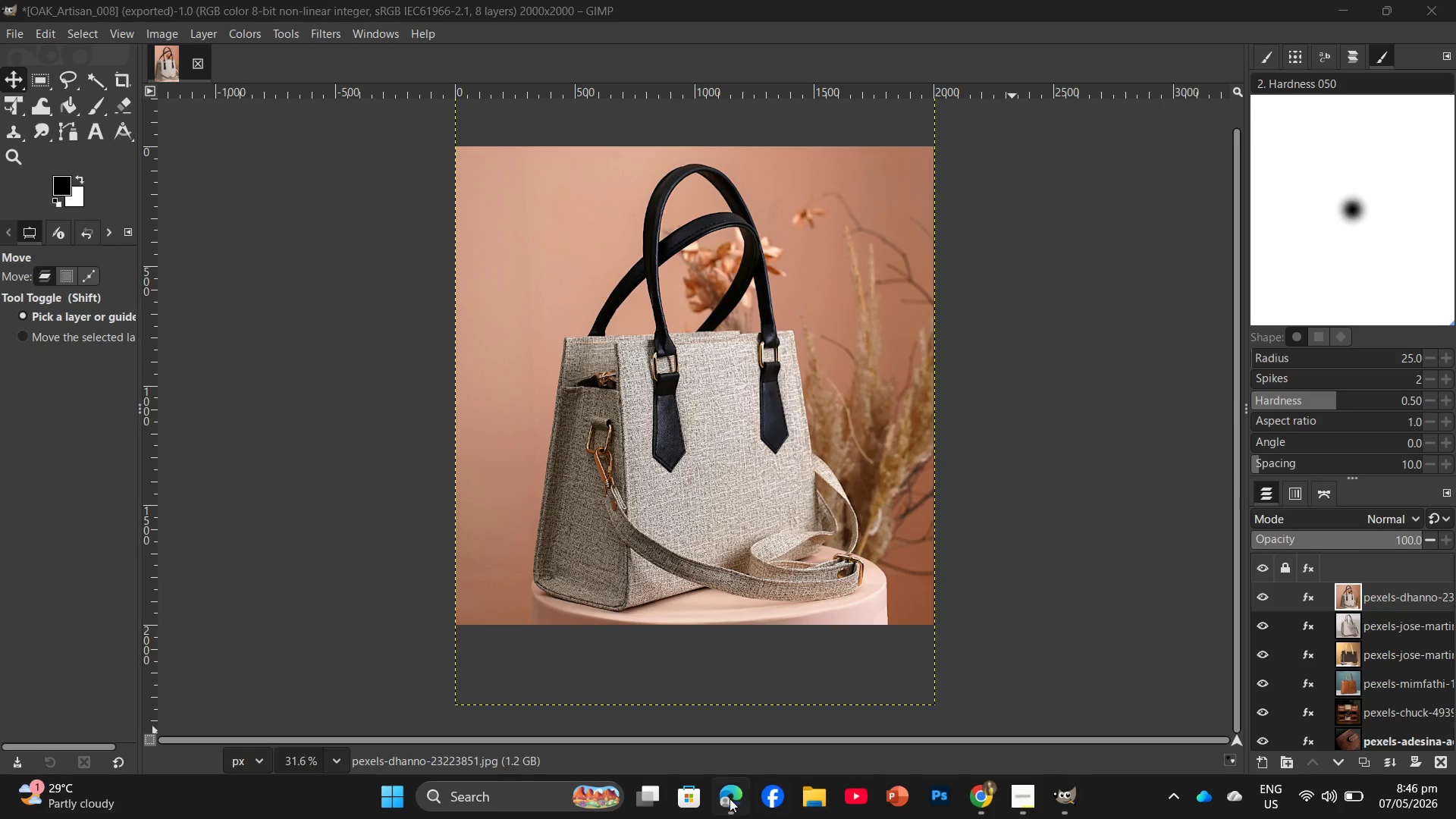 
left_click([816, 632])
 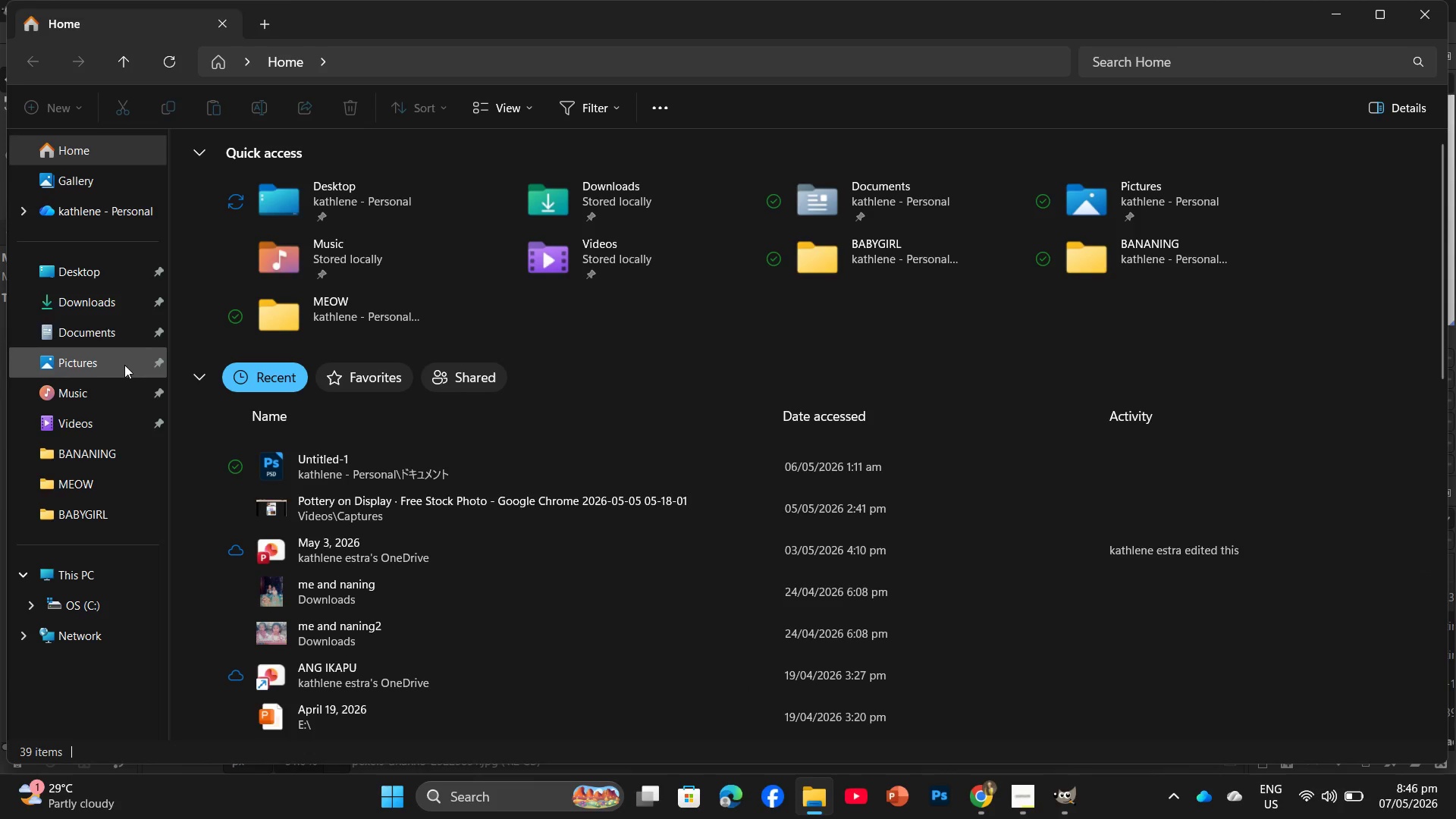 
left_click([117, 263])
 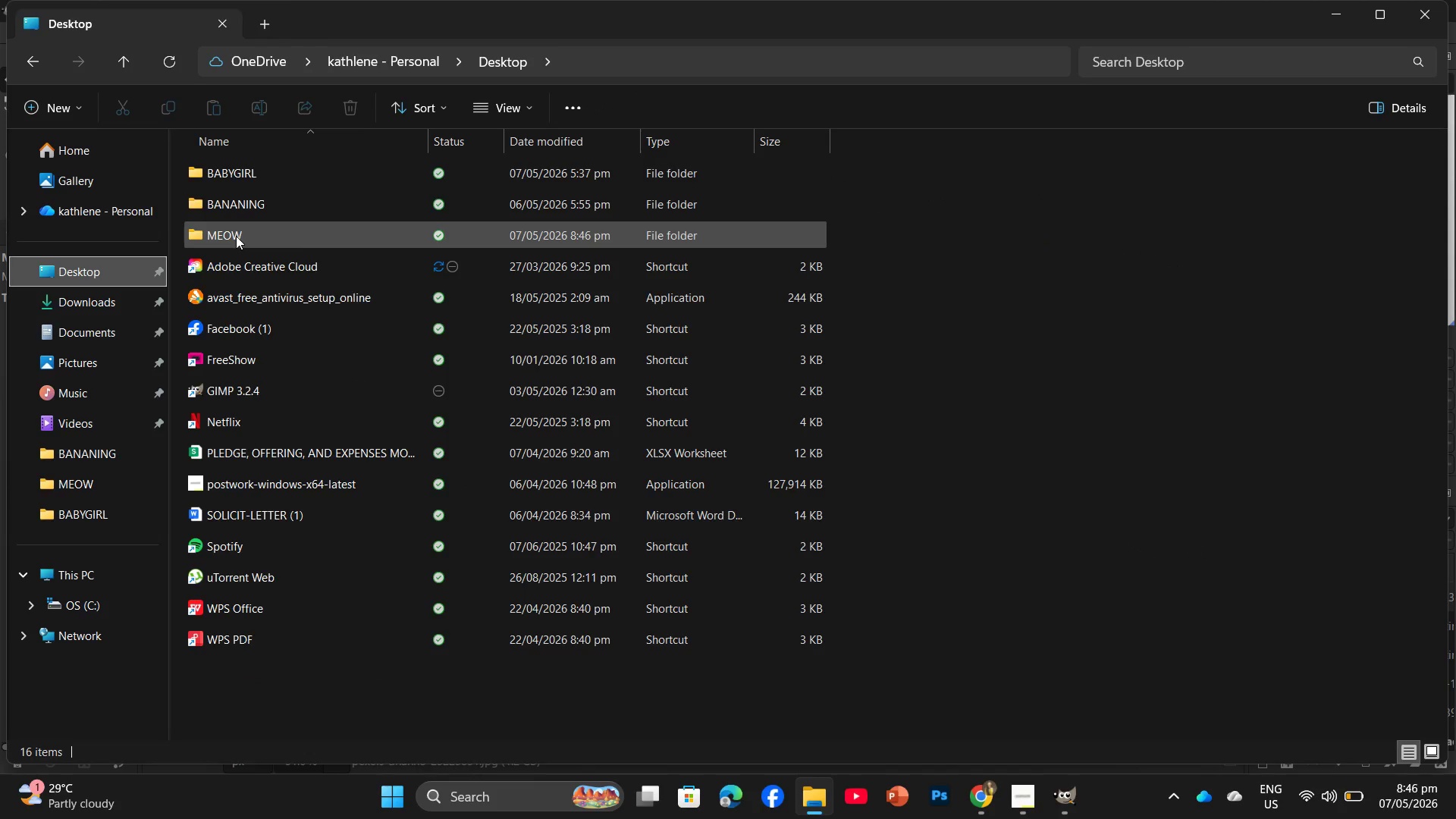 
double_click([236, 236])
 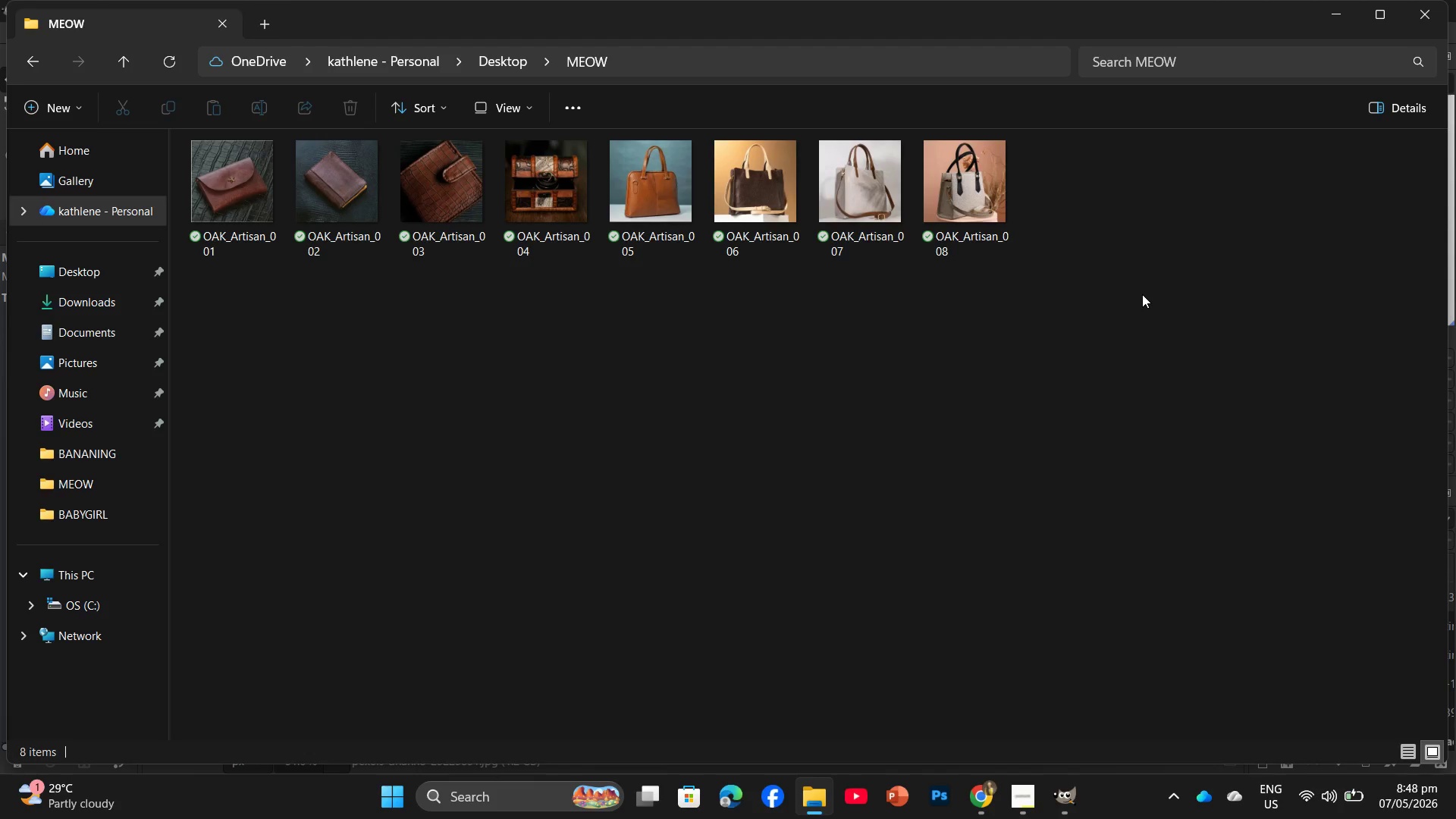 
wait(99.14)
 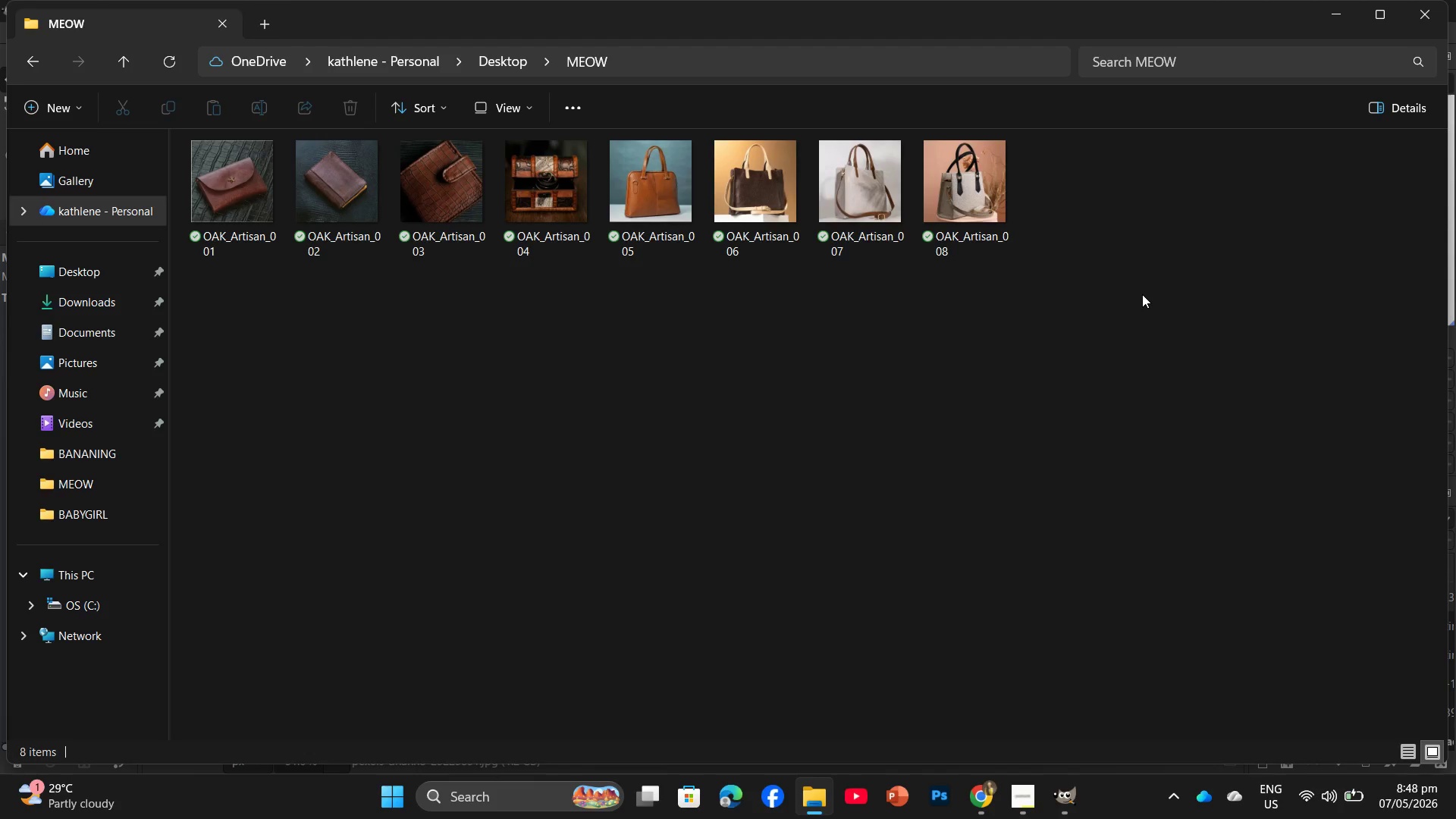 
right_click([1009, 335])
 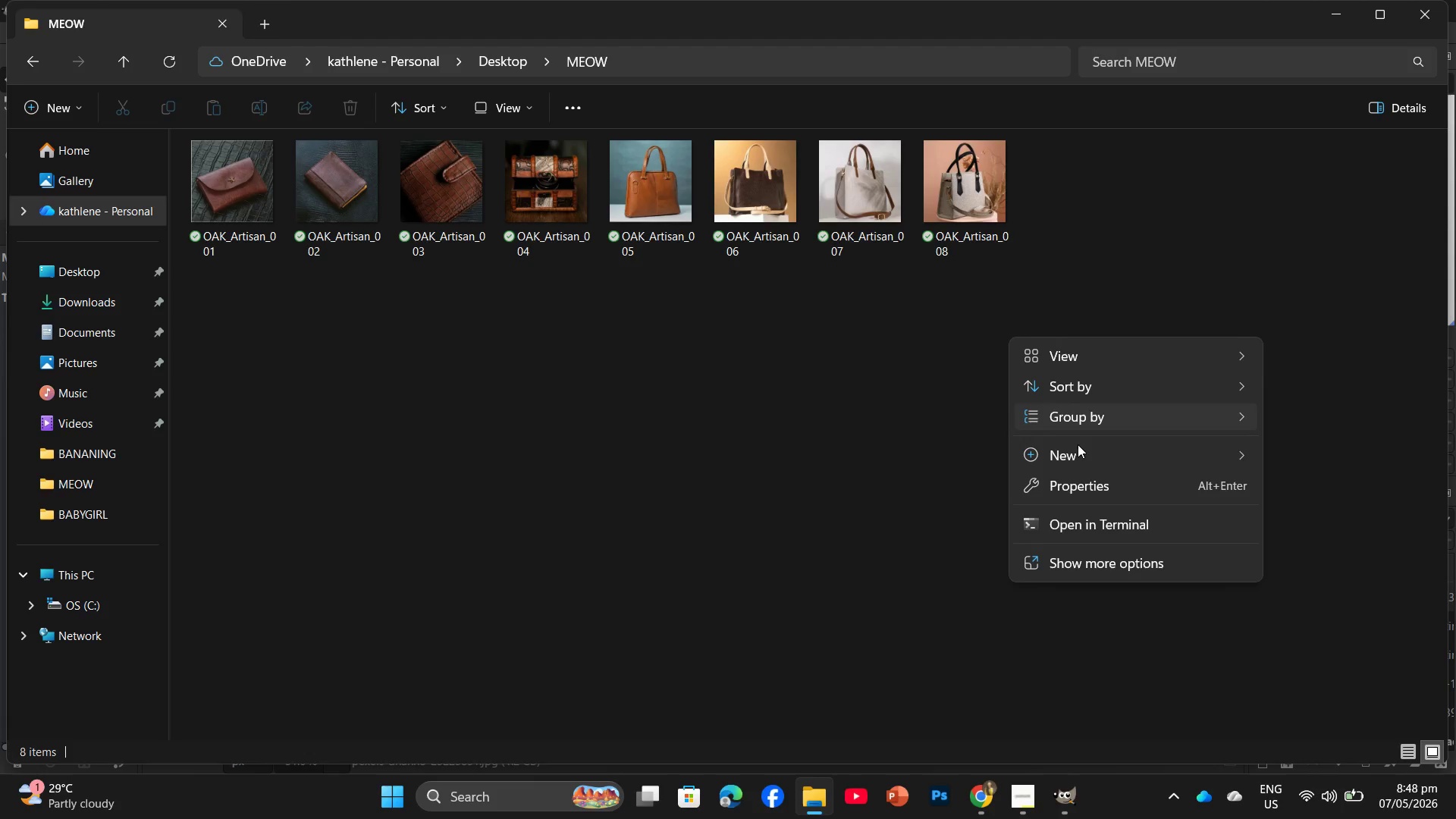 
left_click([1078, 458])
 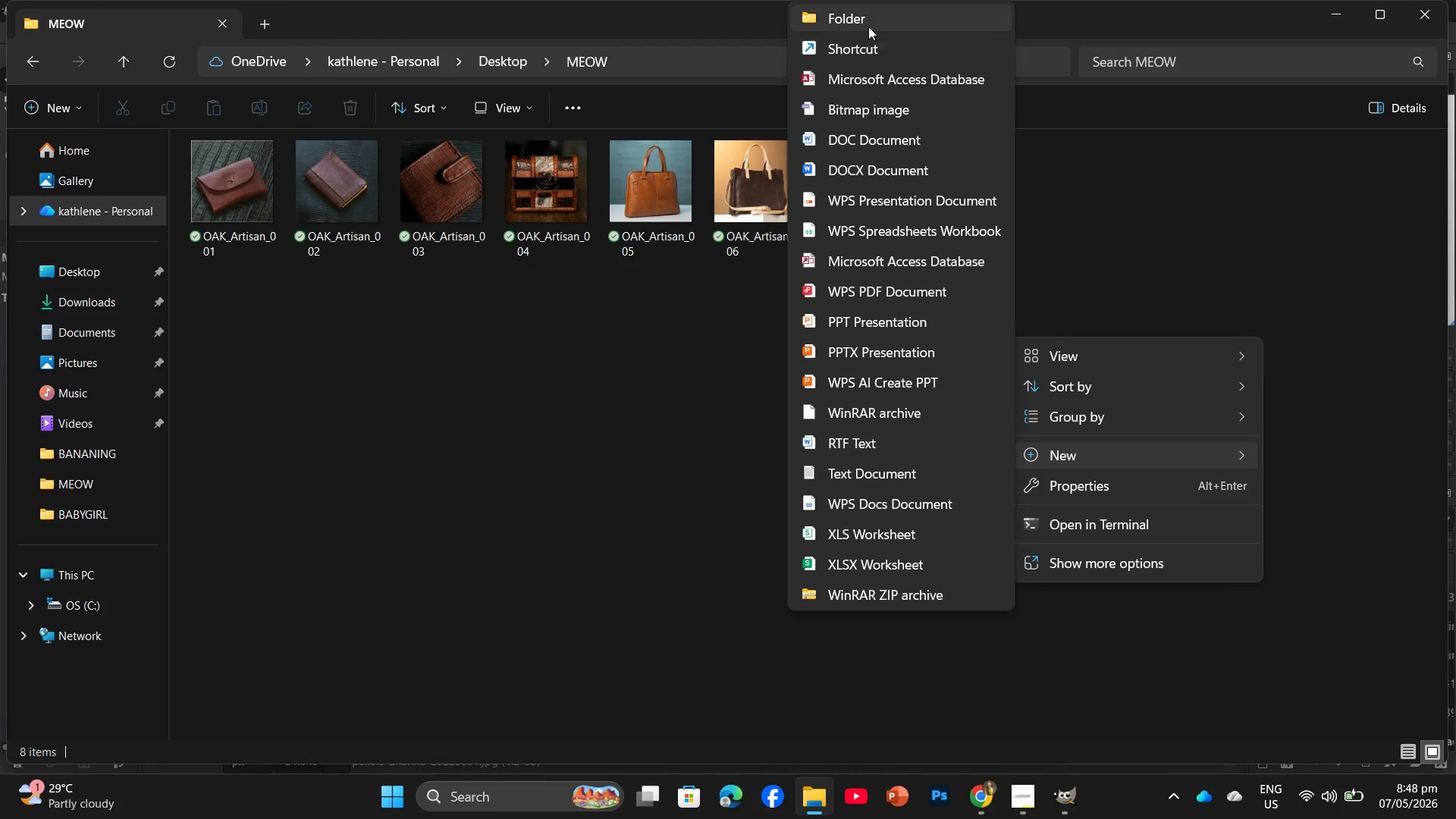 
left_click([871, 20])
 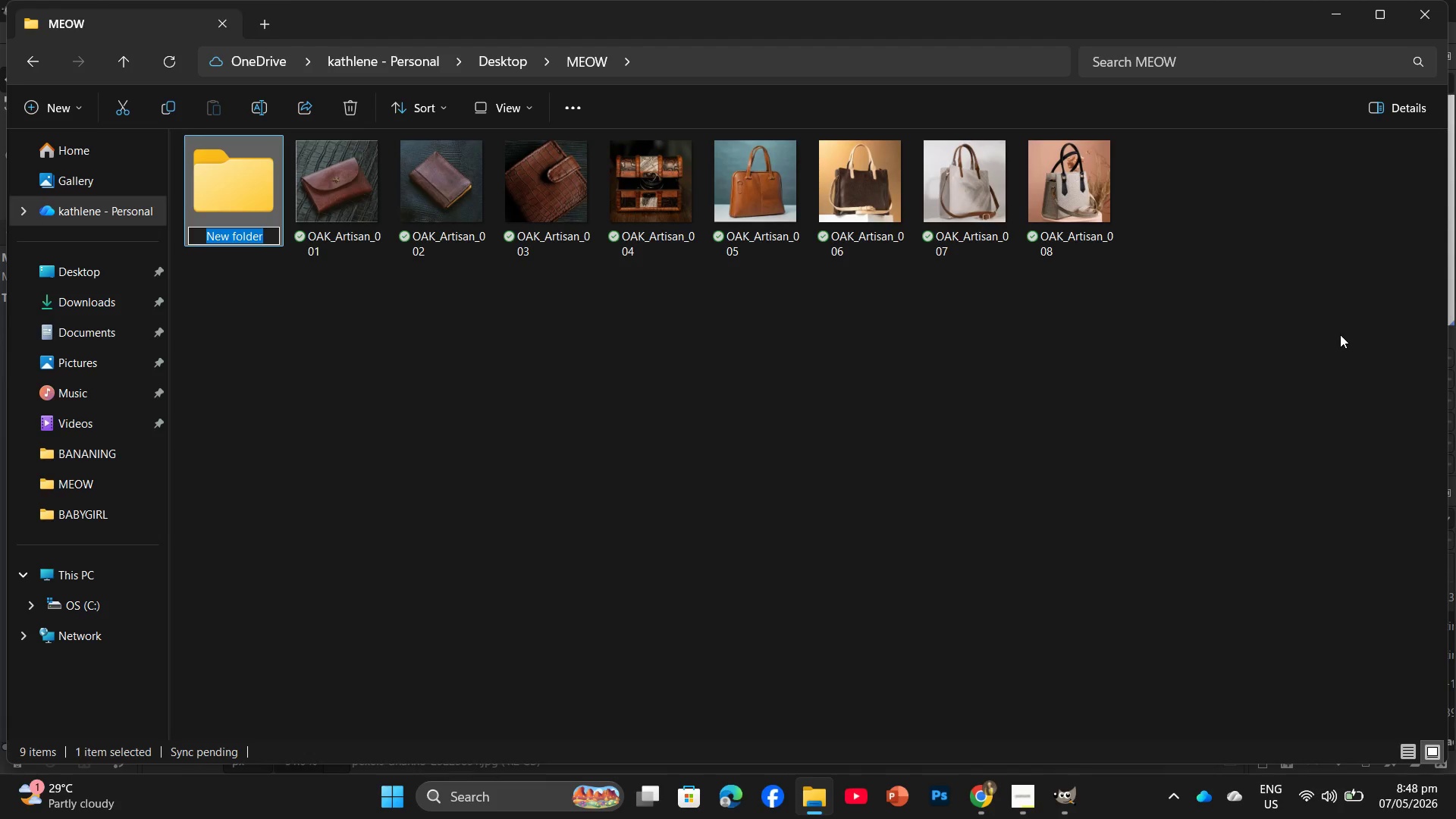 
type(FINLS)
 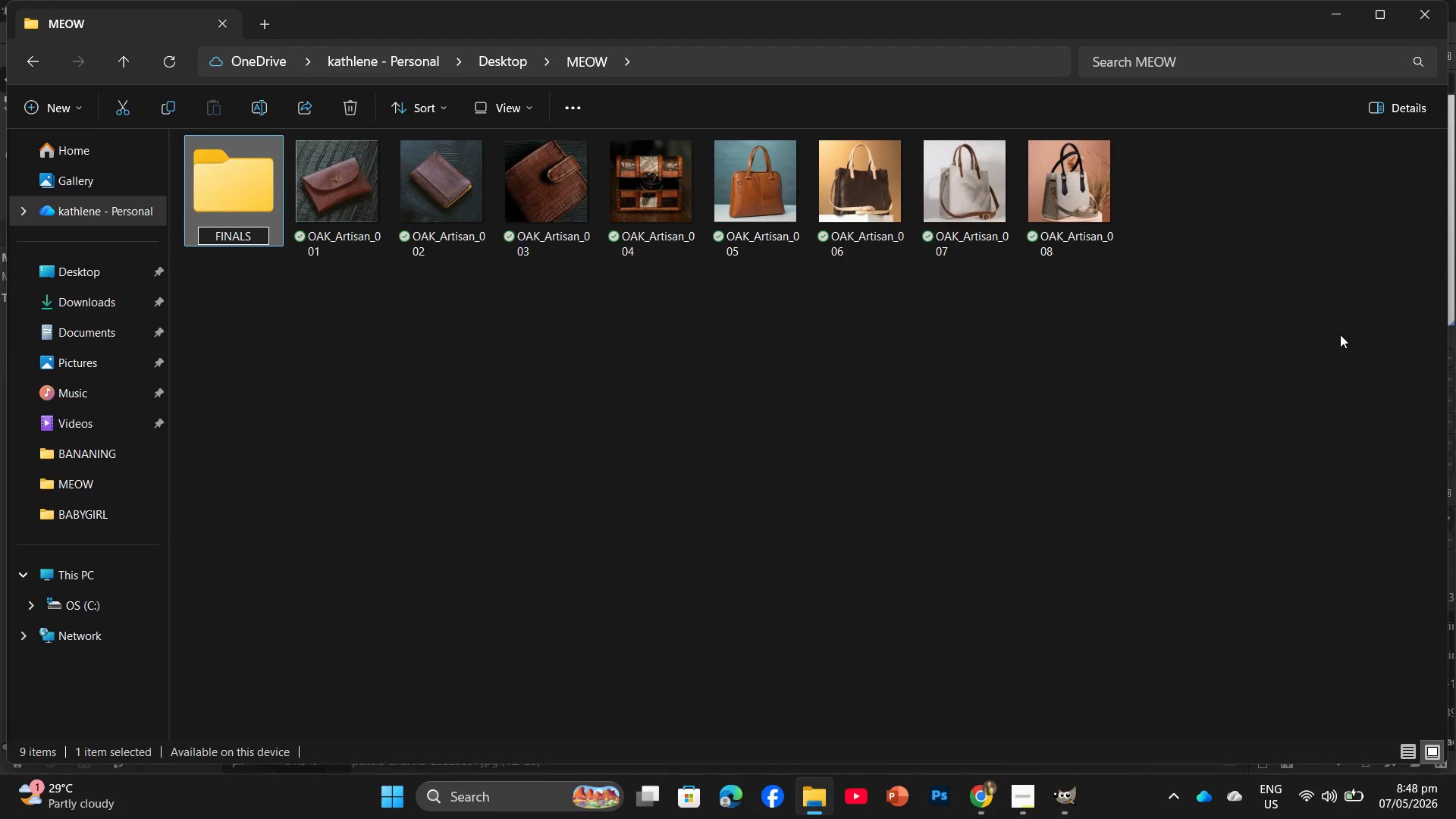 
key(Enter)
 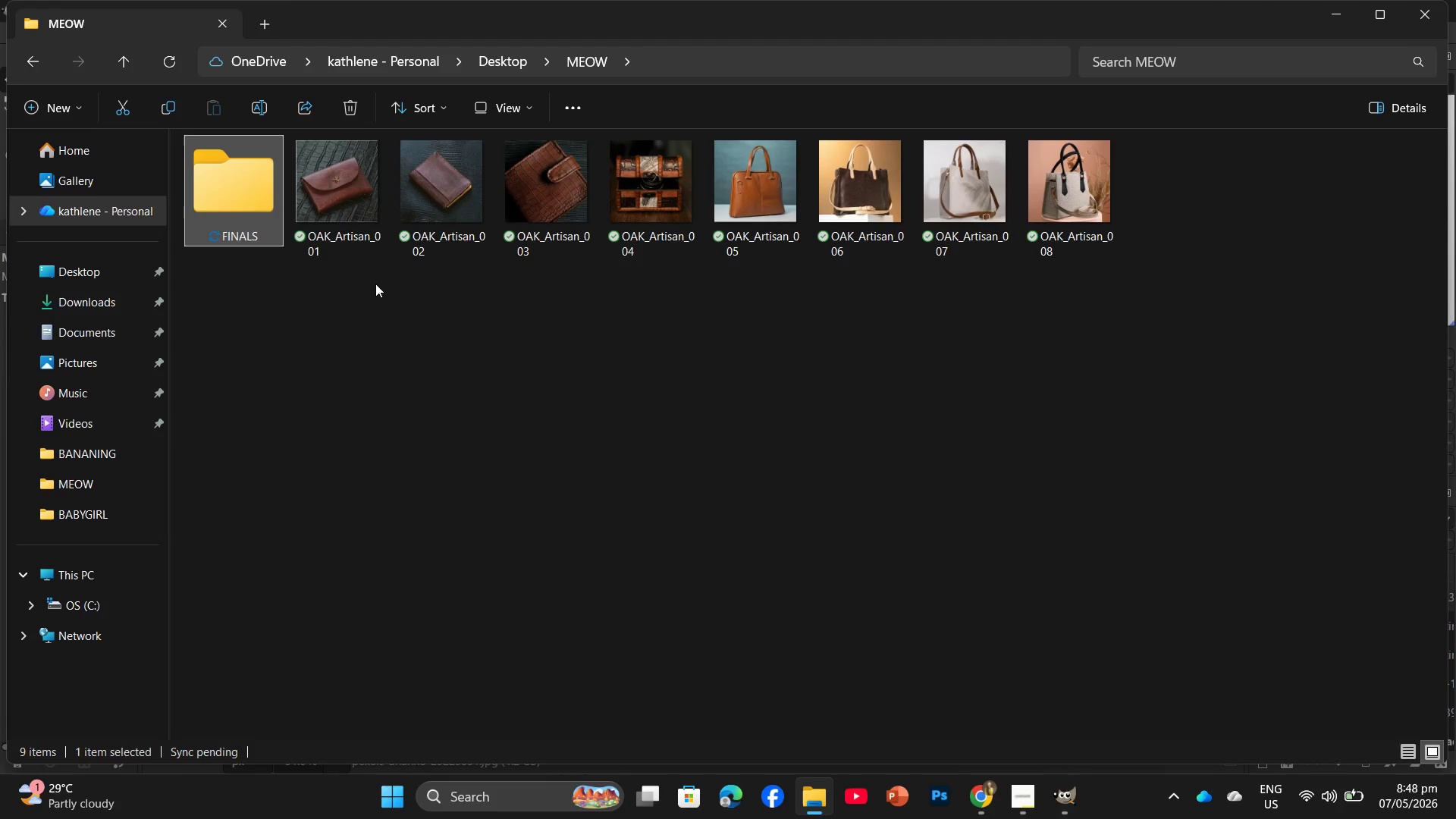 
left_click_drag(start_coordinate=[344, 283], to_coordinate=[1107, 243])
 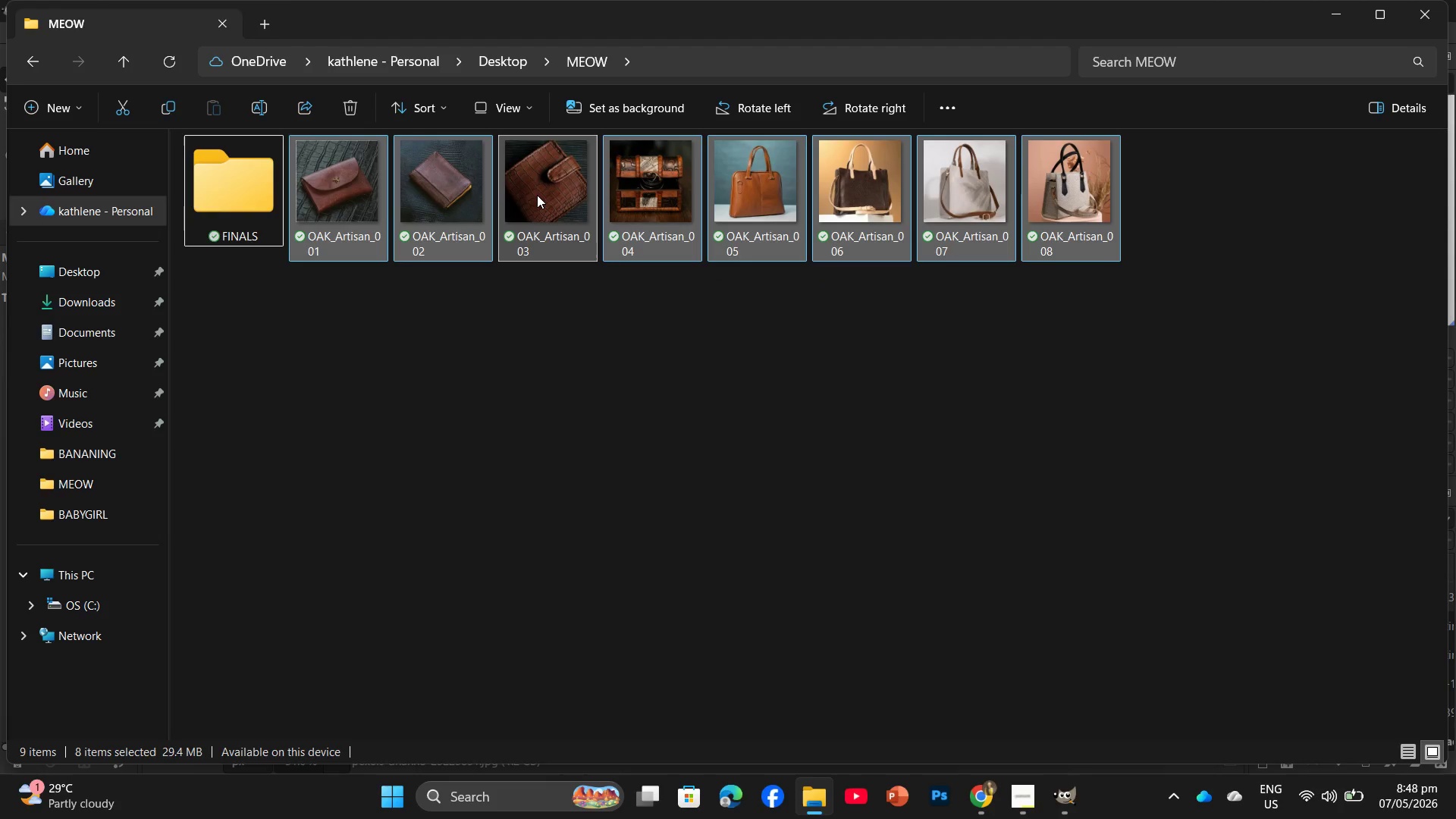 
left_click_drag(start_coordinate=[538, 196], to_coordinate=[241, 210])
 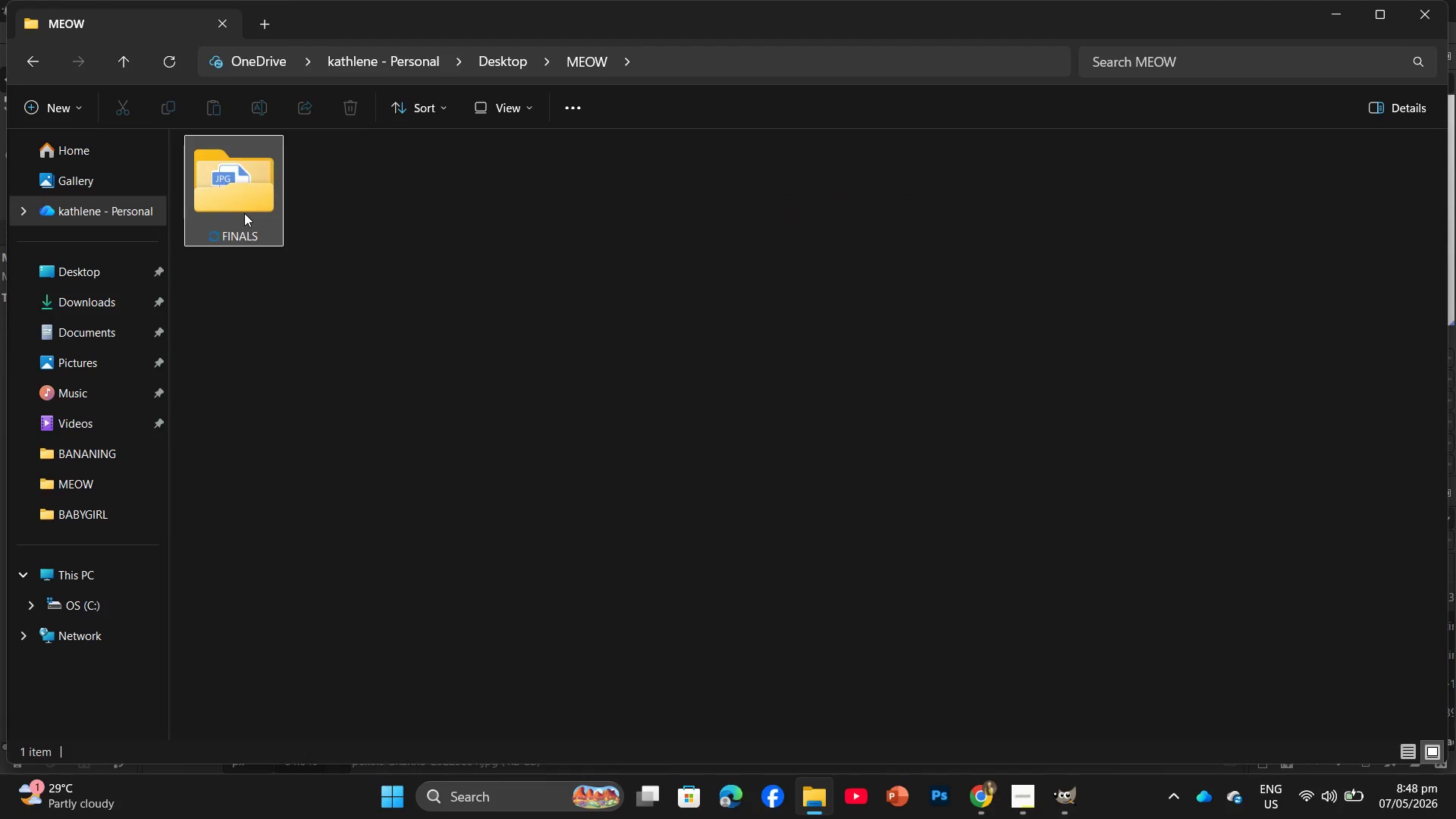 
left_click([244, 213])
 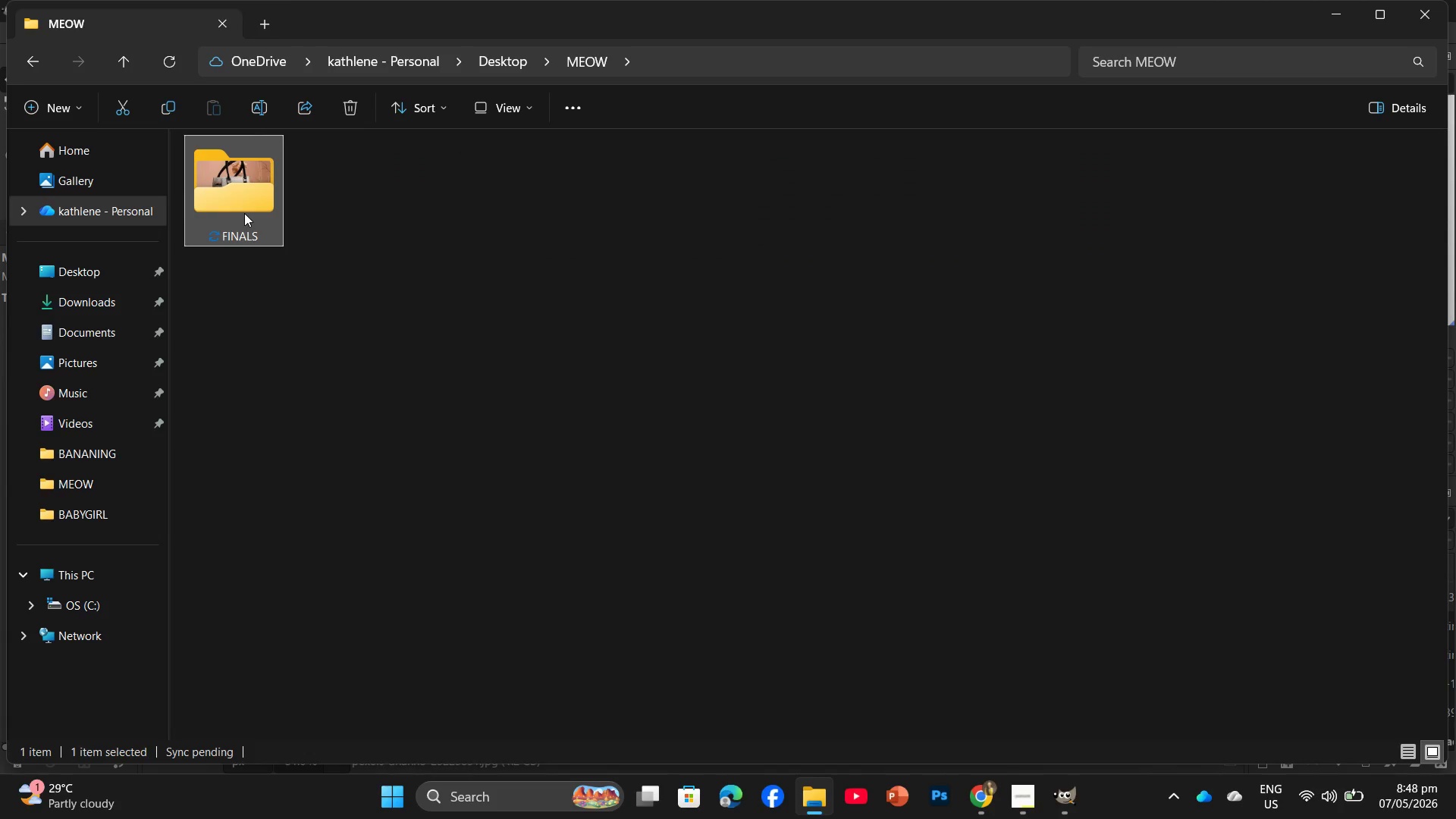 
double_click([244, 213])
 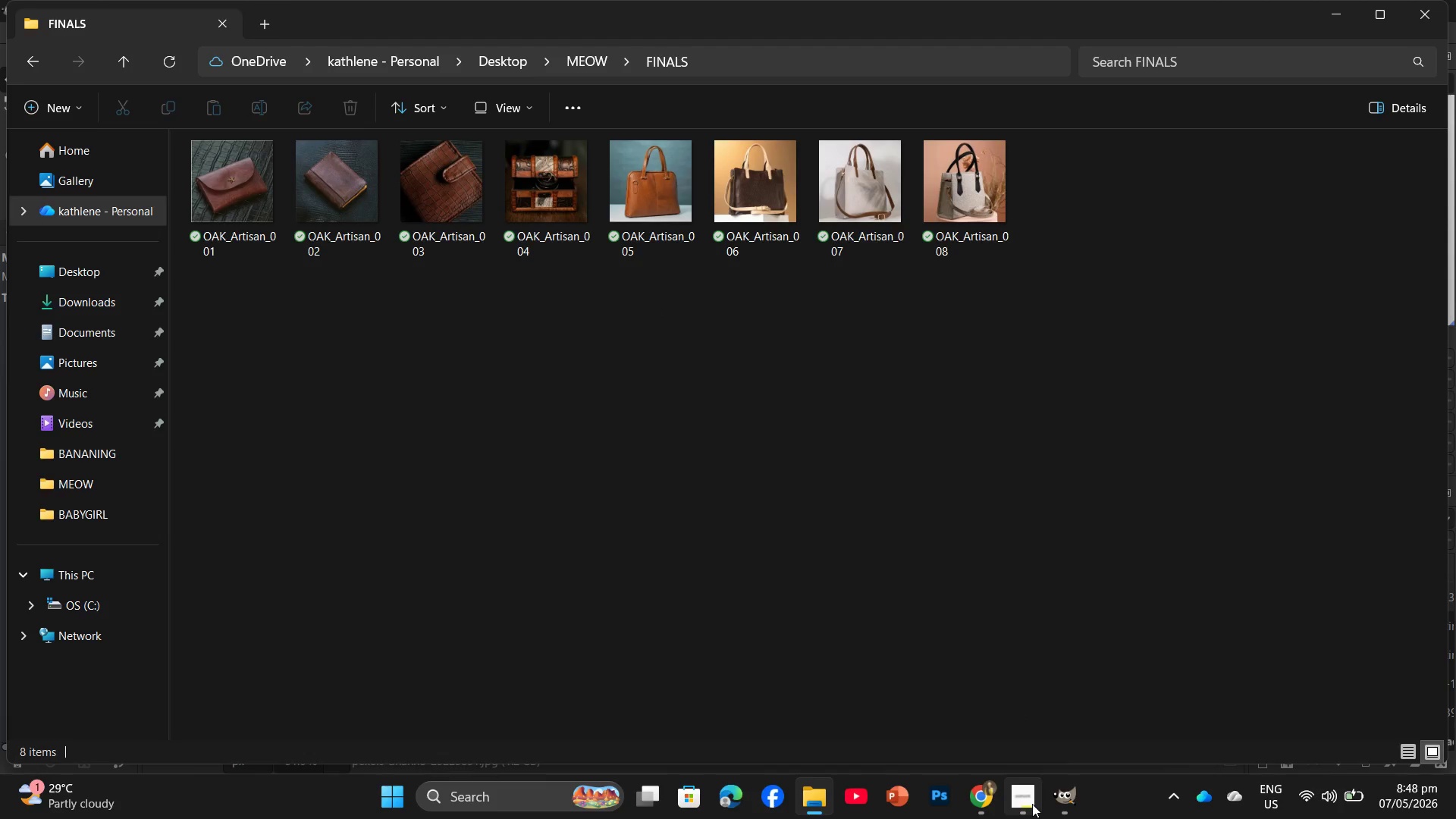 
wait(6.2)
 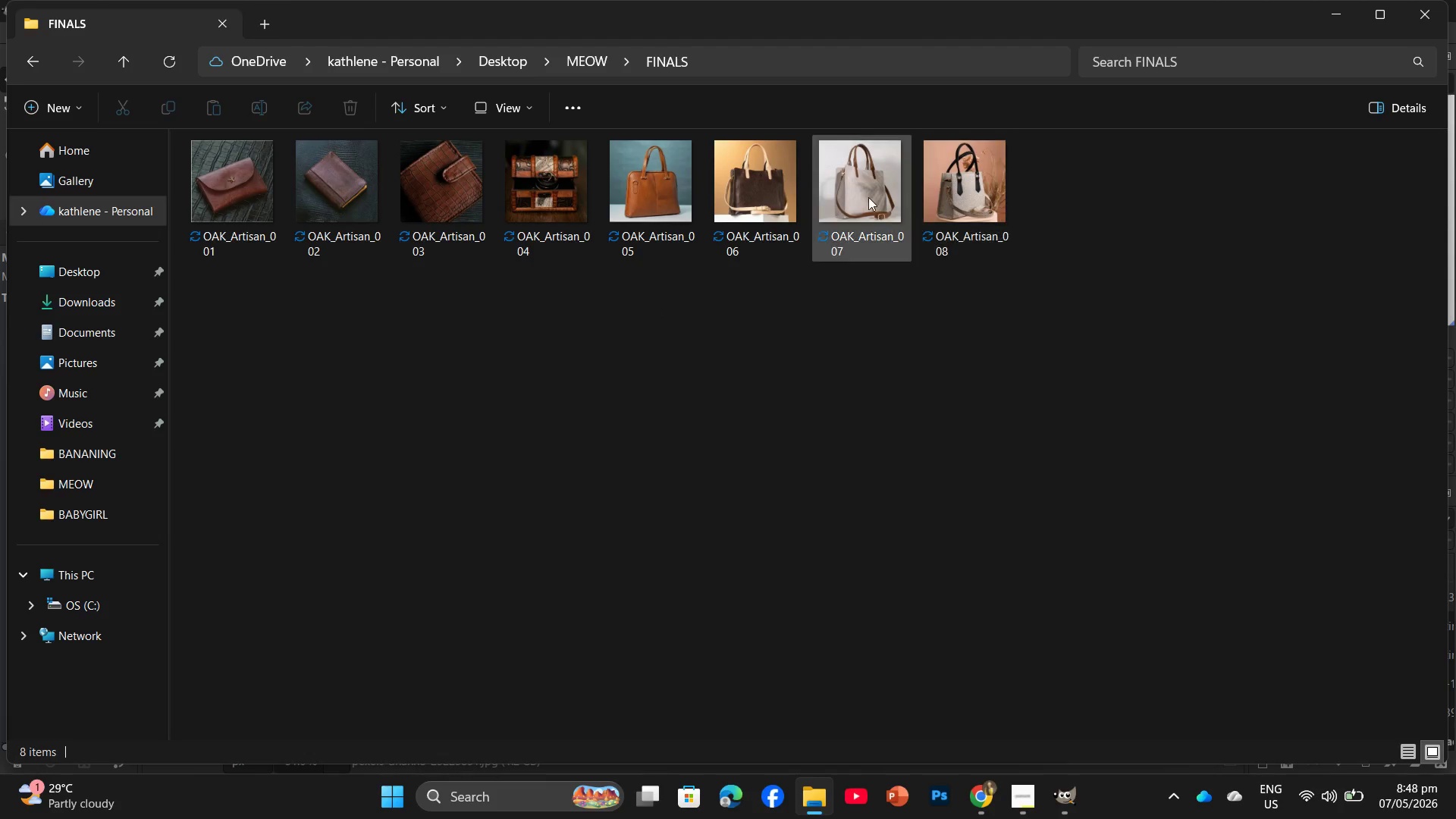 
left_click([1059, 809])
 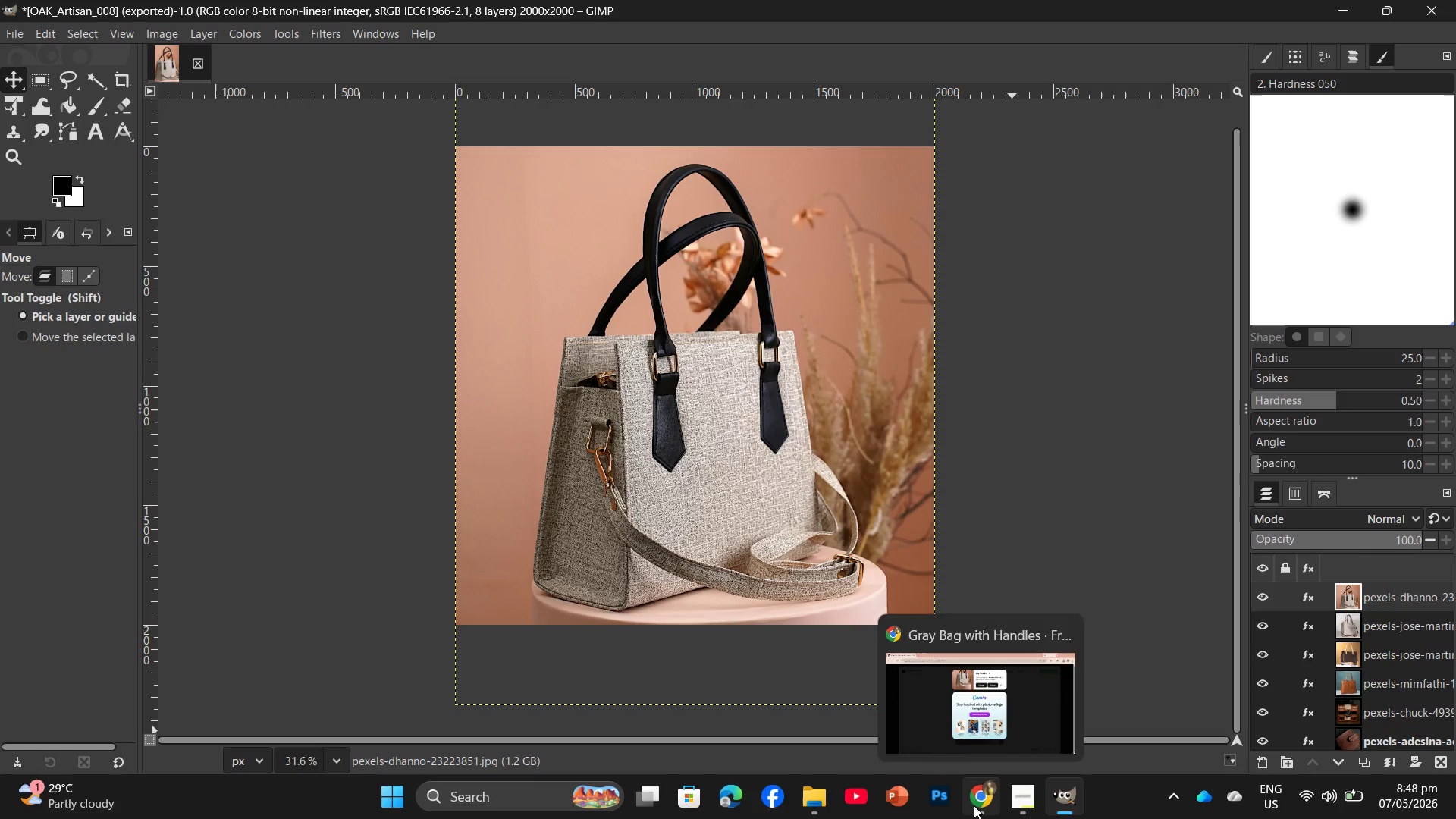 
left_click([974, 805])
 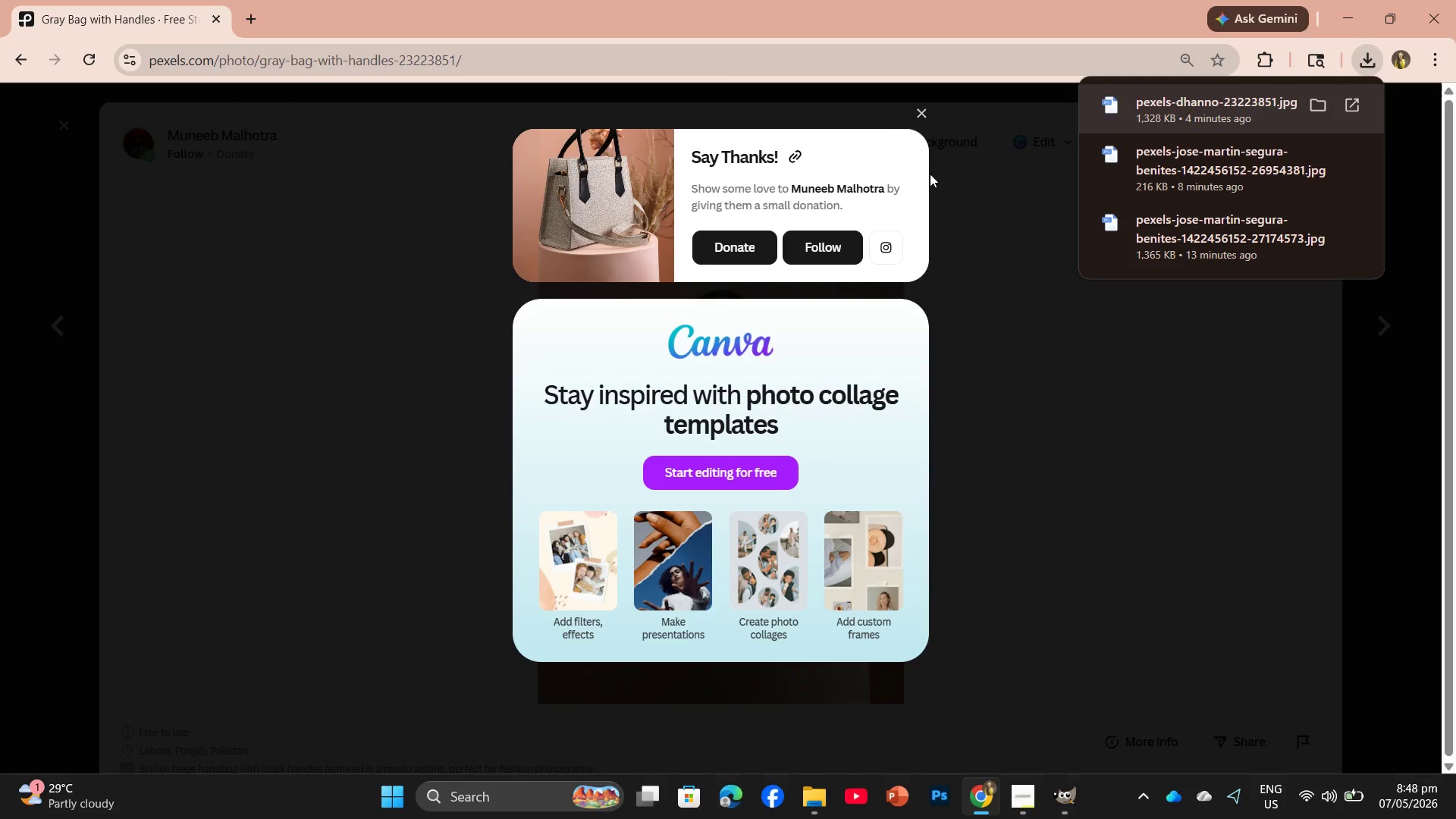 
left_click([916, 112])
 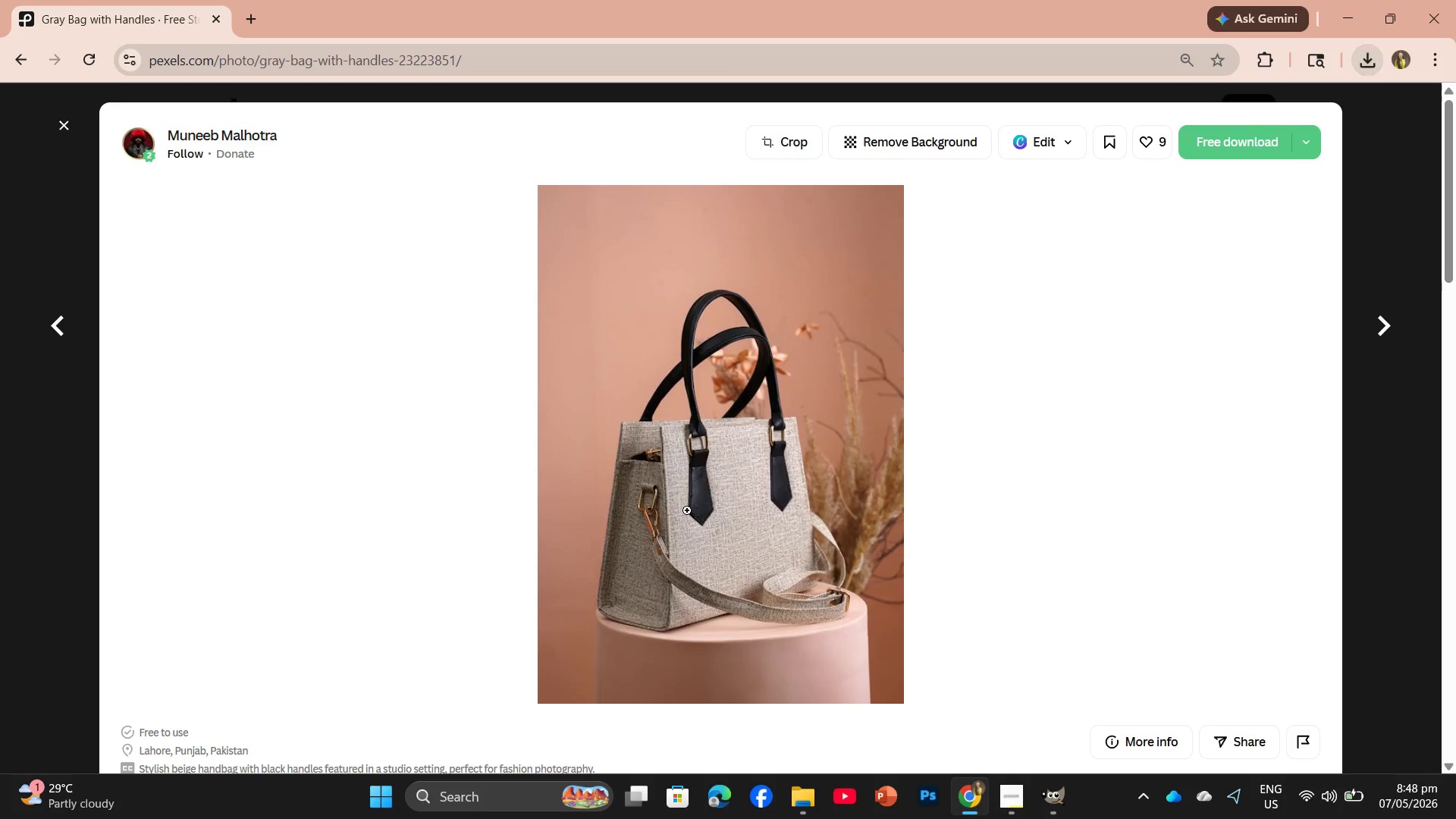 
scroll: coordinate [570, 341], scroll_direction: down, amount: 17.0
 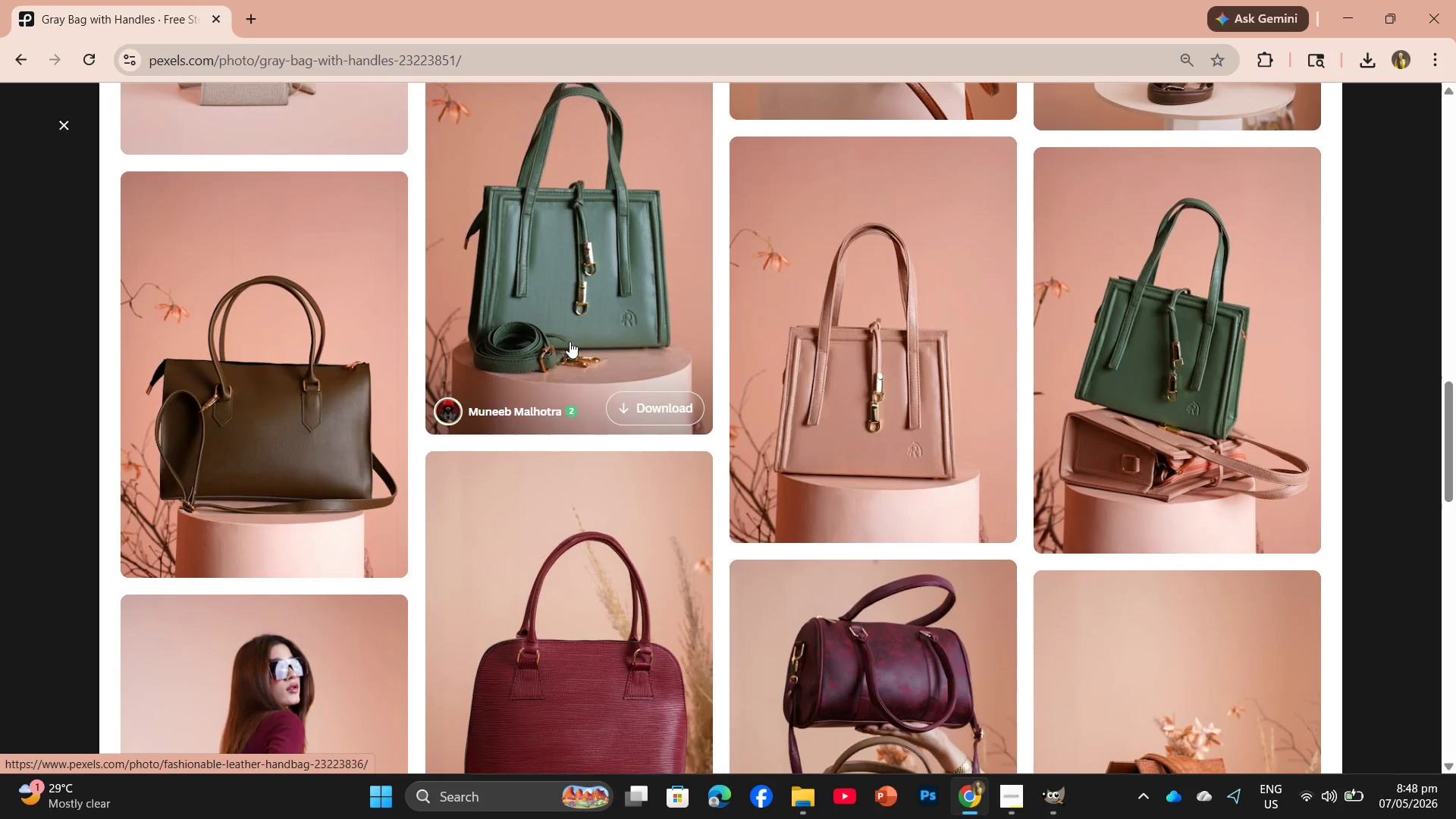 
scroll: coordinate [570, 341], scroll_direction: up, amount: 1.0
 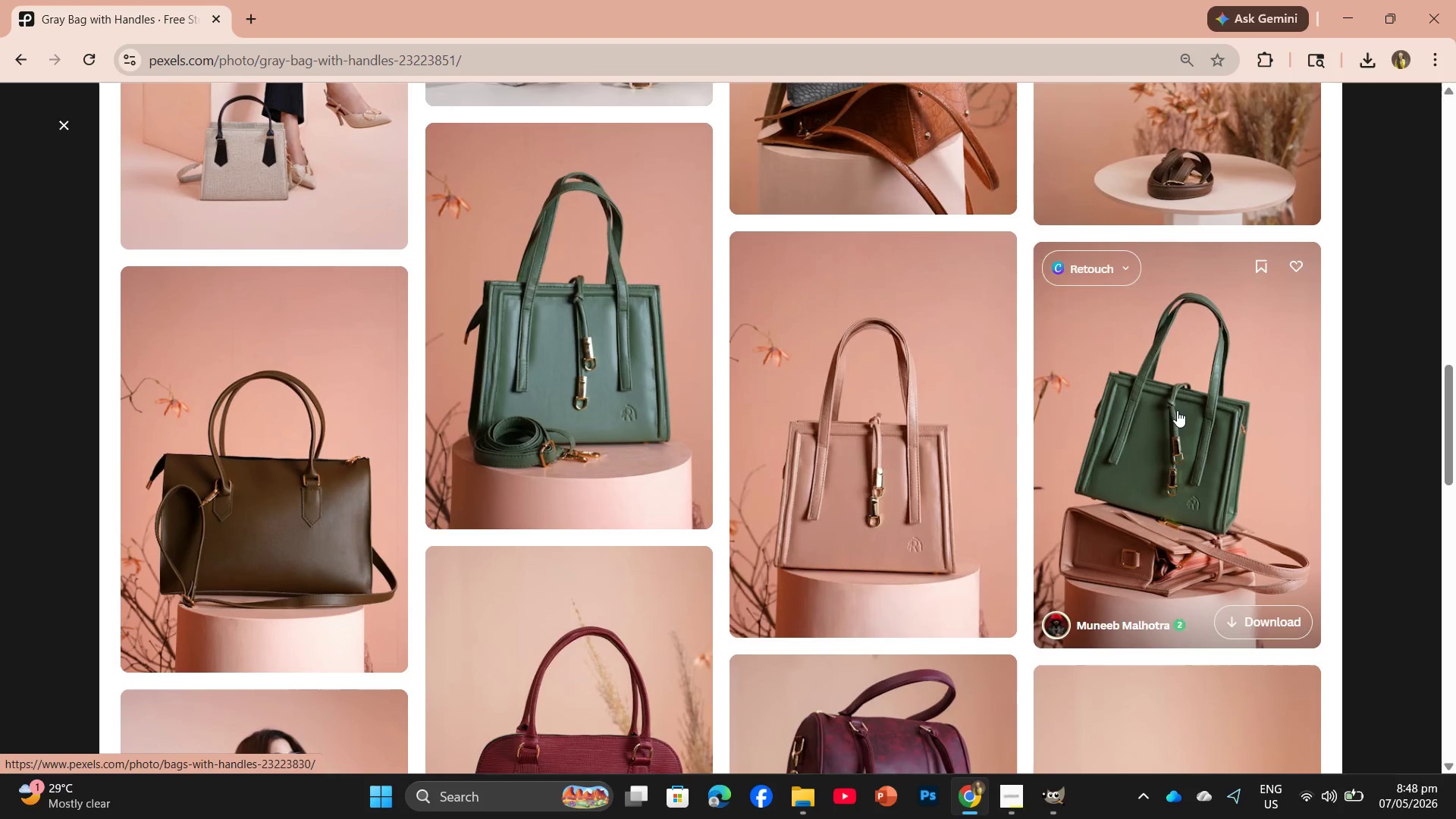 
left_click([897, 451])
 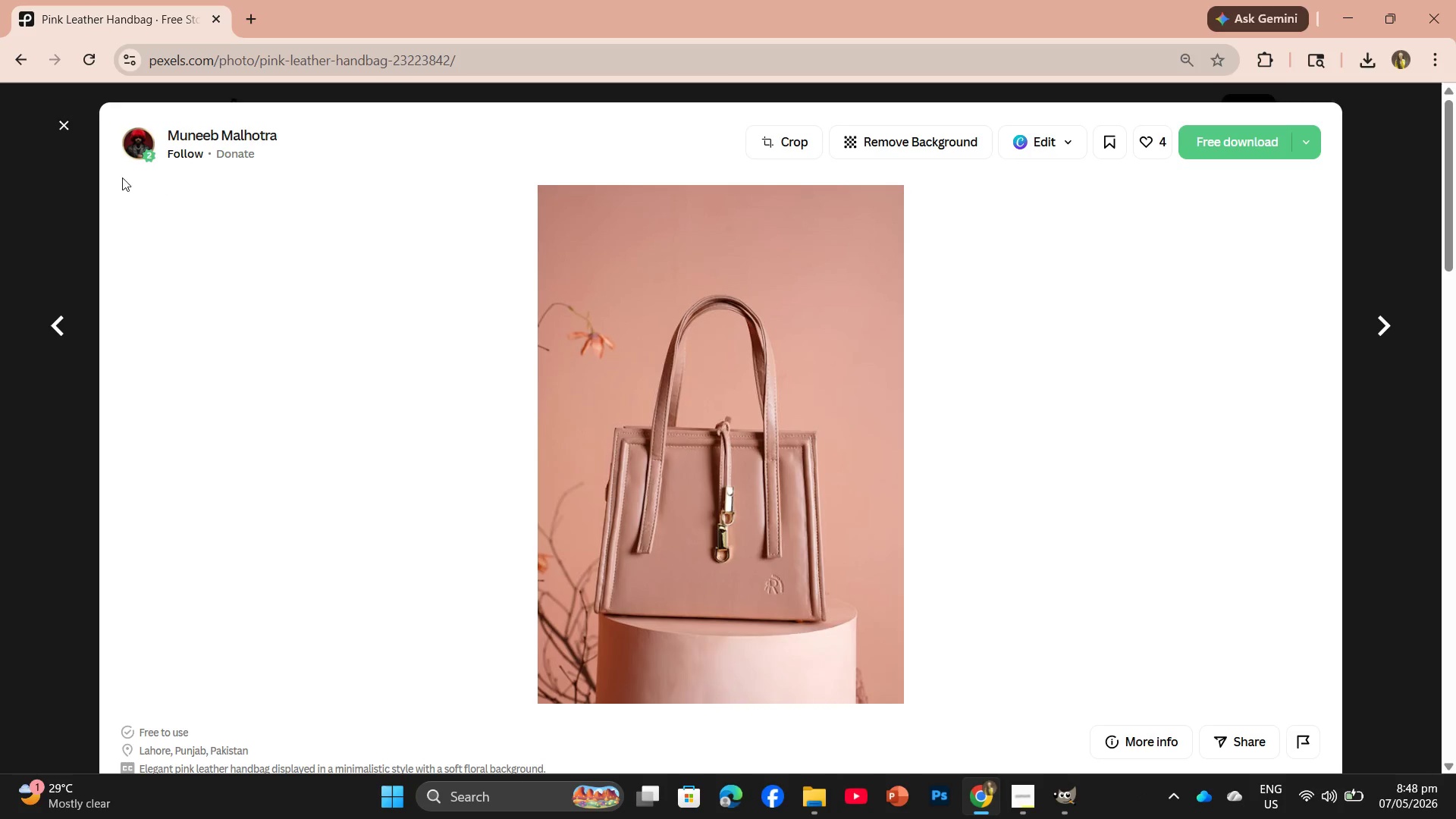 
left_click([64, 124])
 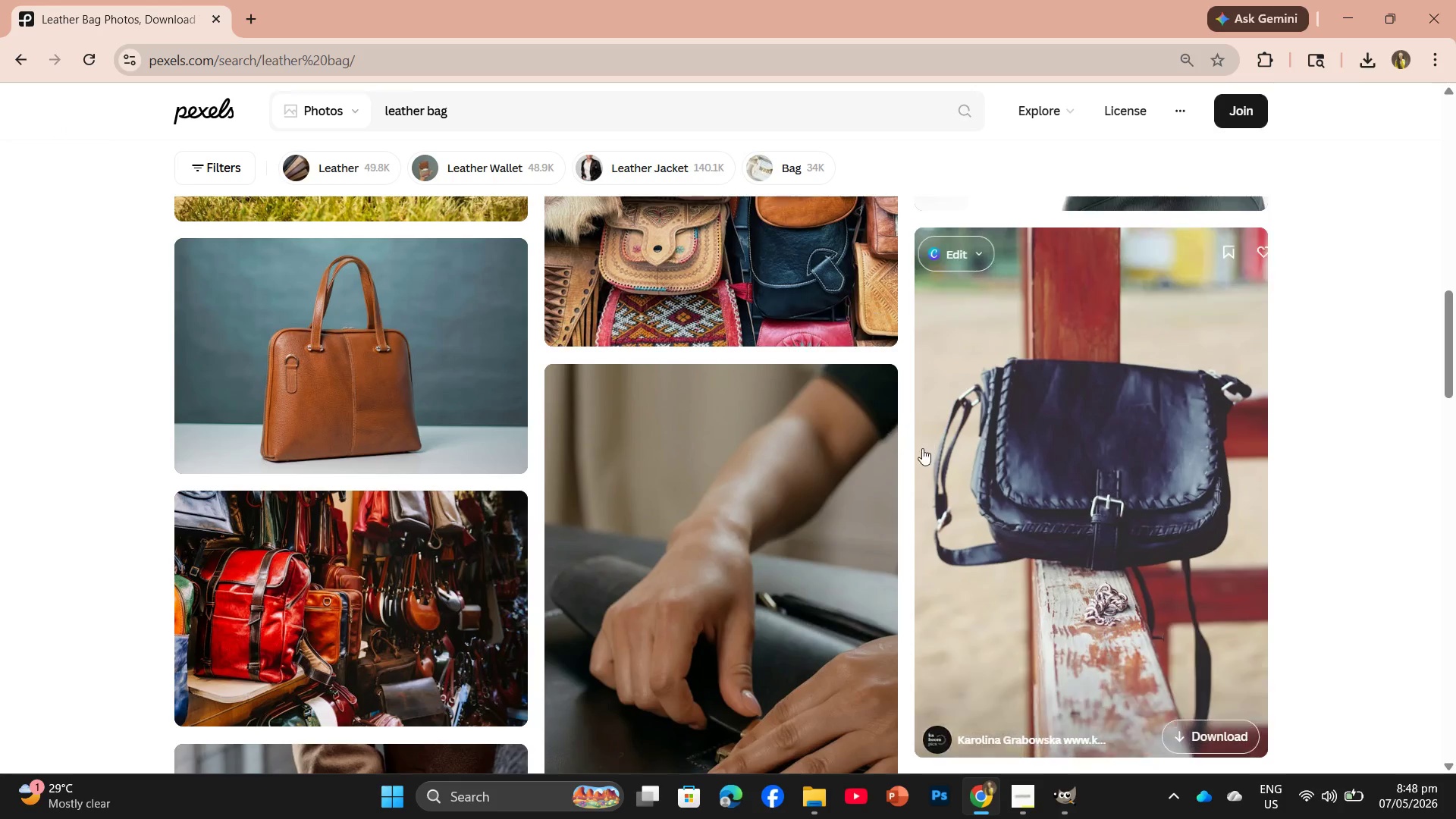 
scroll: coordinate [912, 468], scroll_direction: down, amount: 16.0
 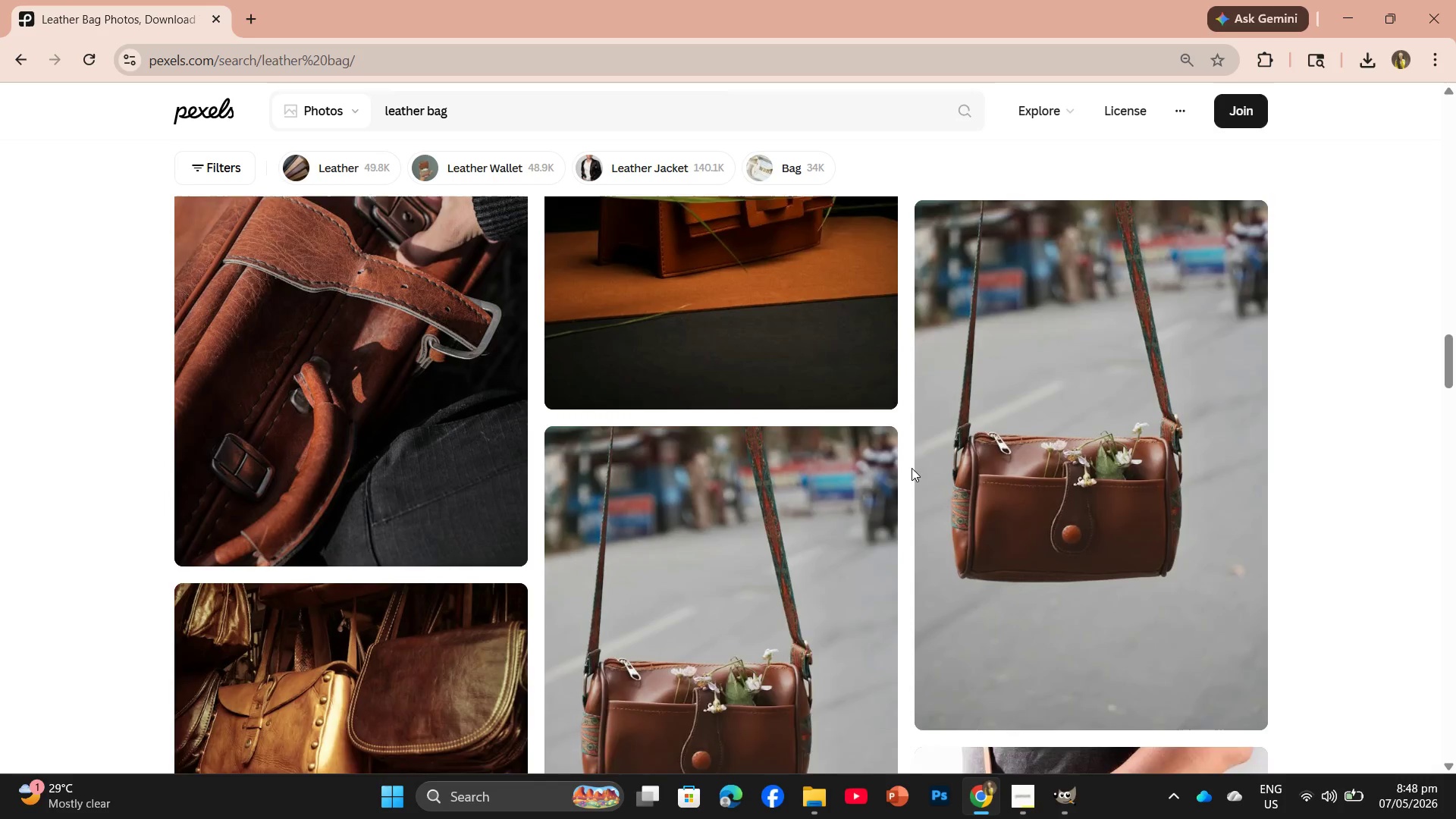 
scroll: coordinate [912, 468], scroll_direction: up, amount: 3.0
 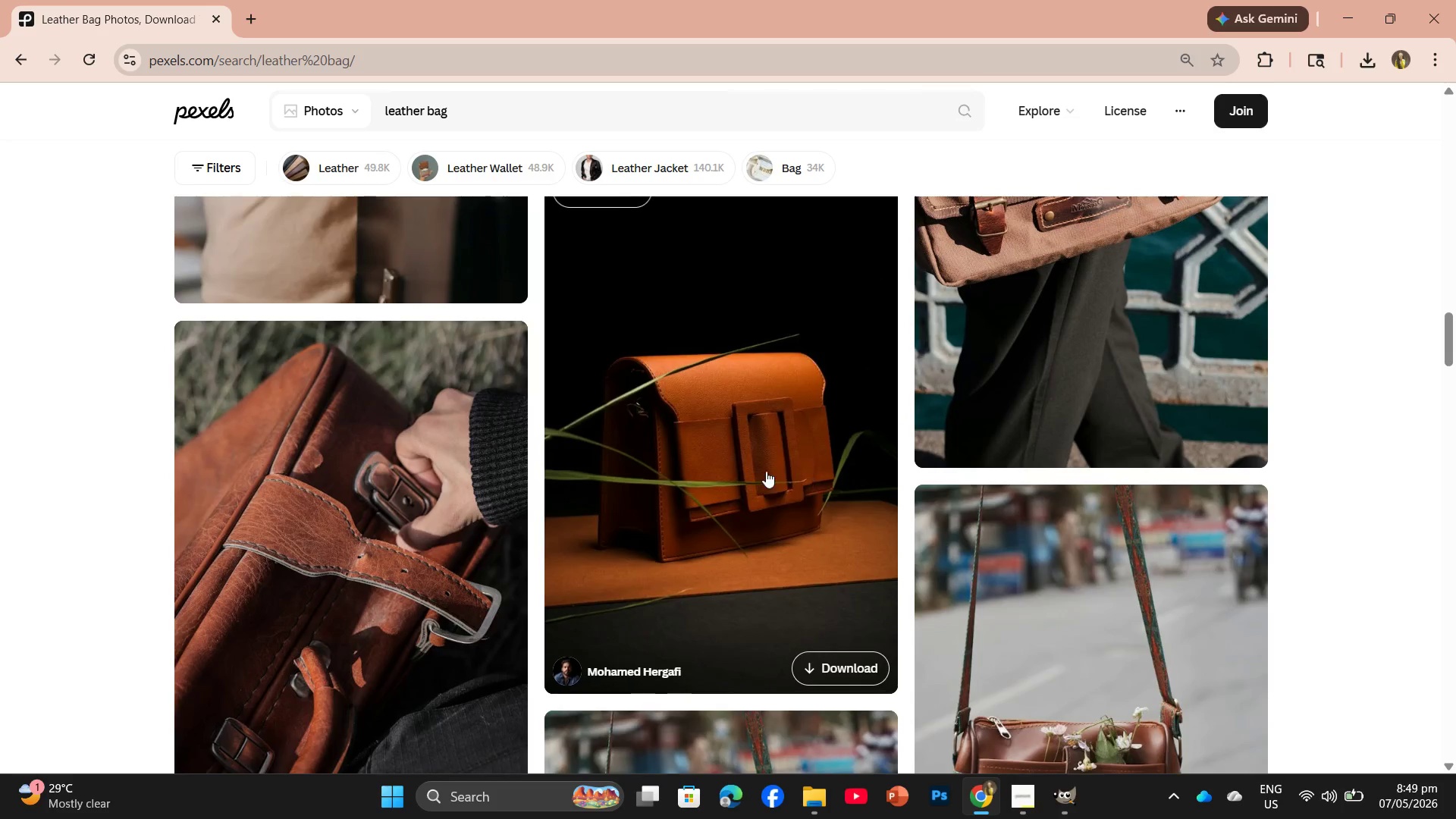 
left_click([764, 471])
 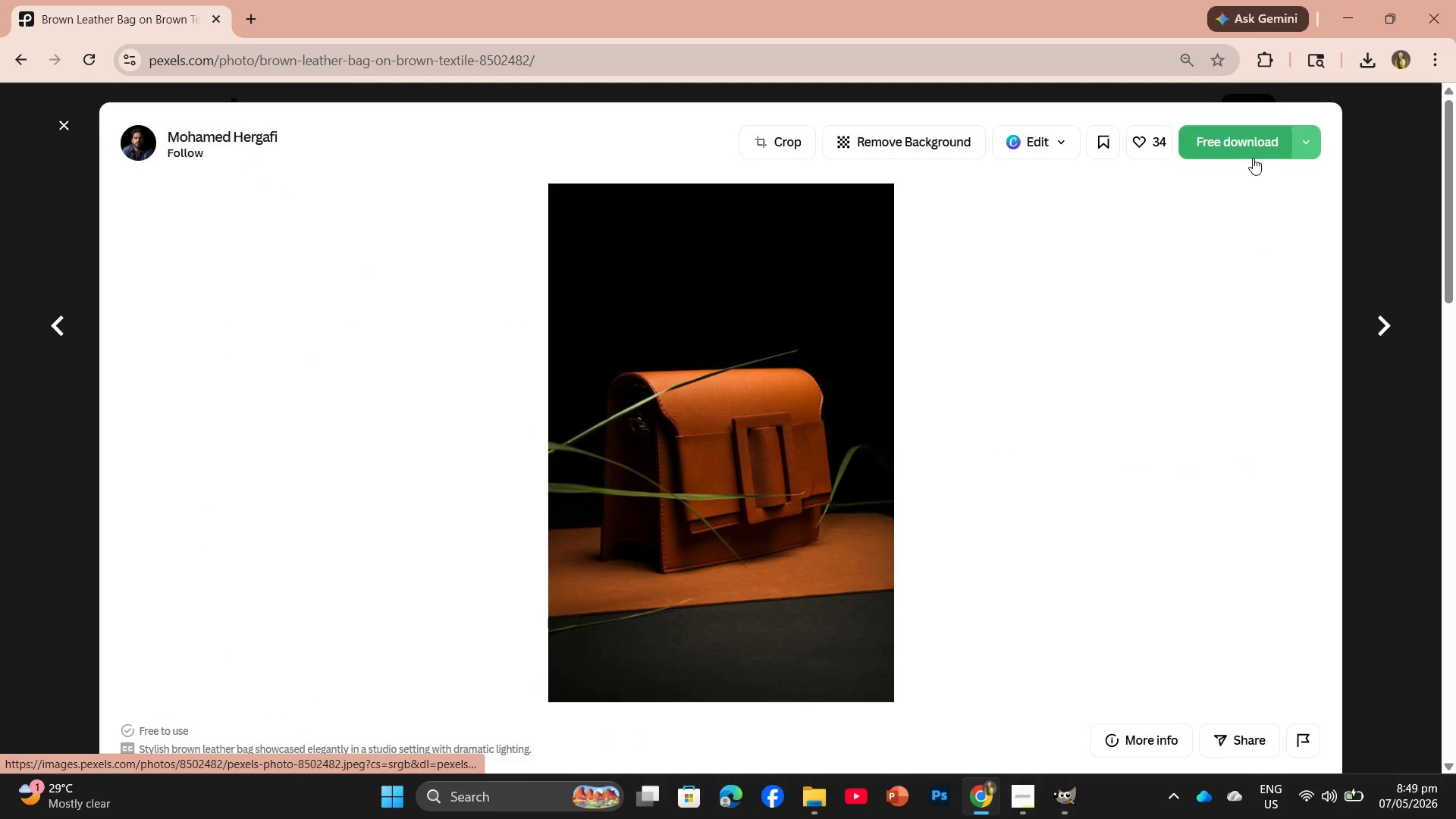 
left_click([1253, 155])
 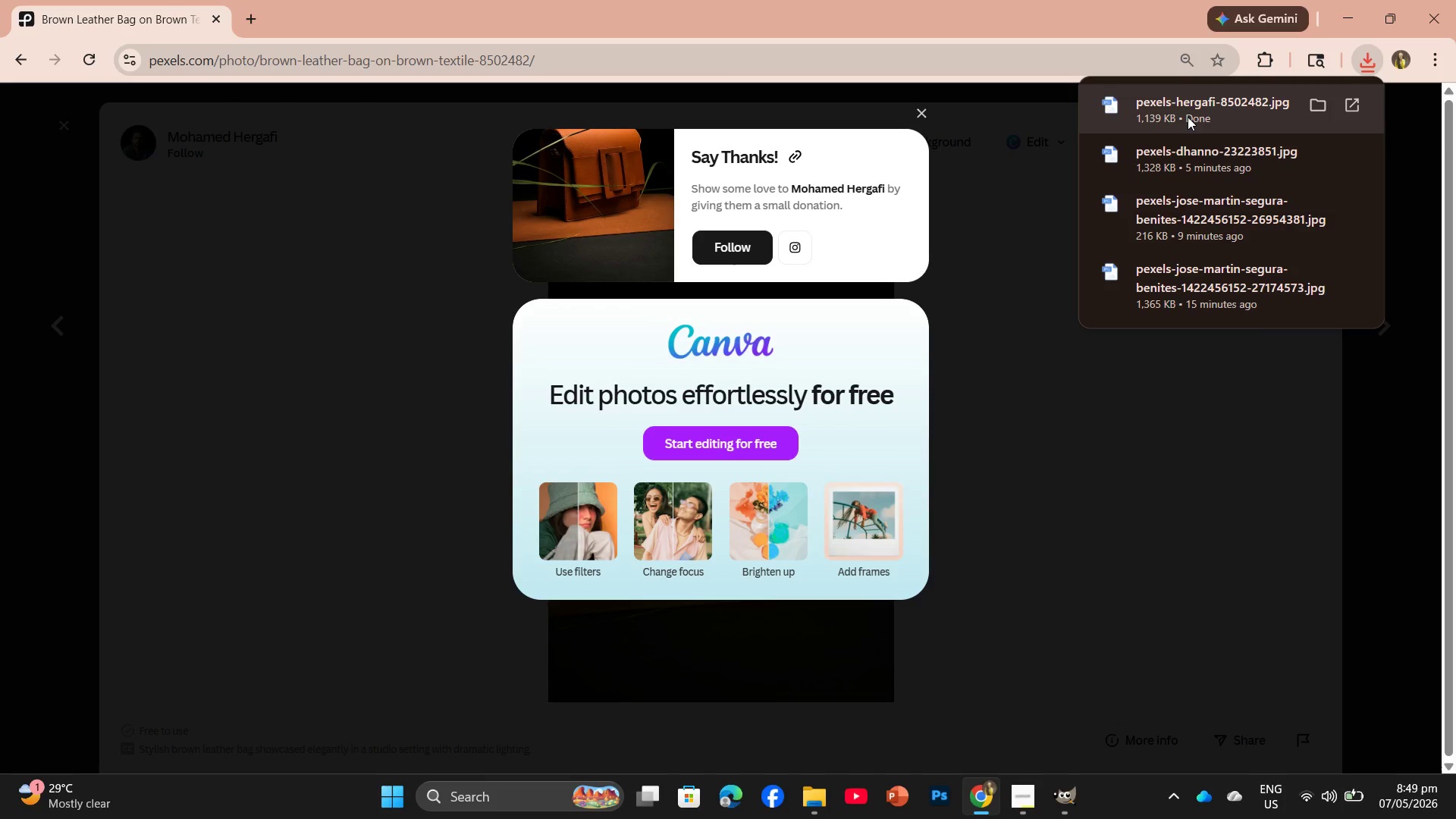 
left_click_drag(start_coordinate=[1188, 113], to_coordinate=[747, 452])
 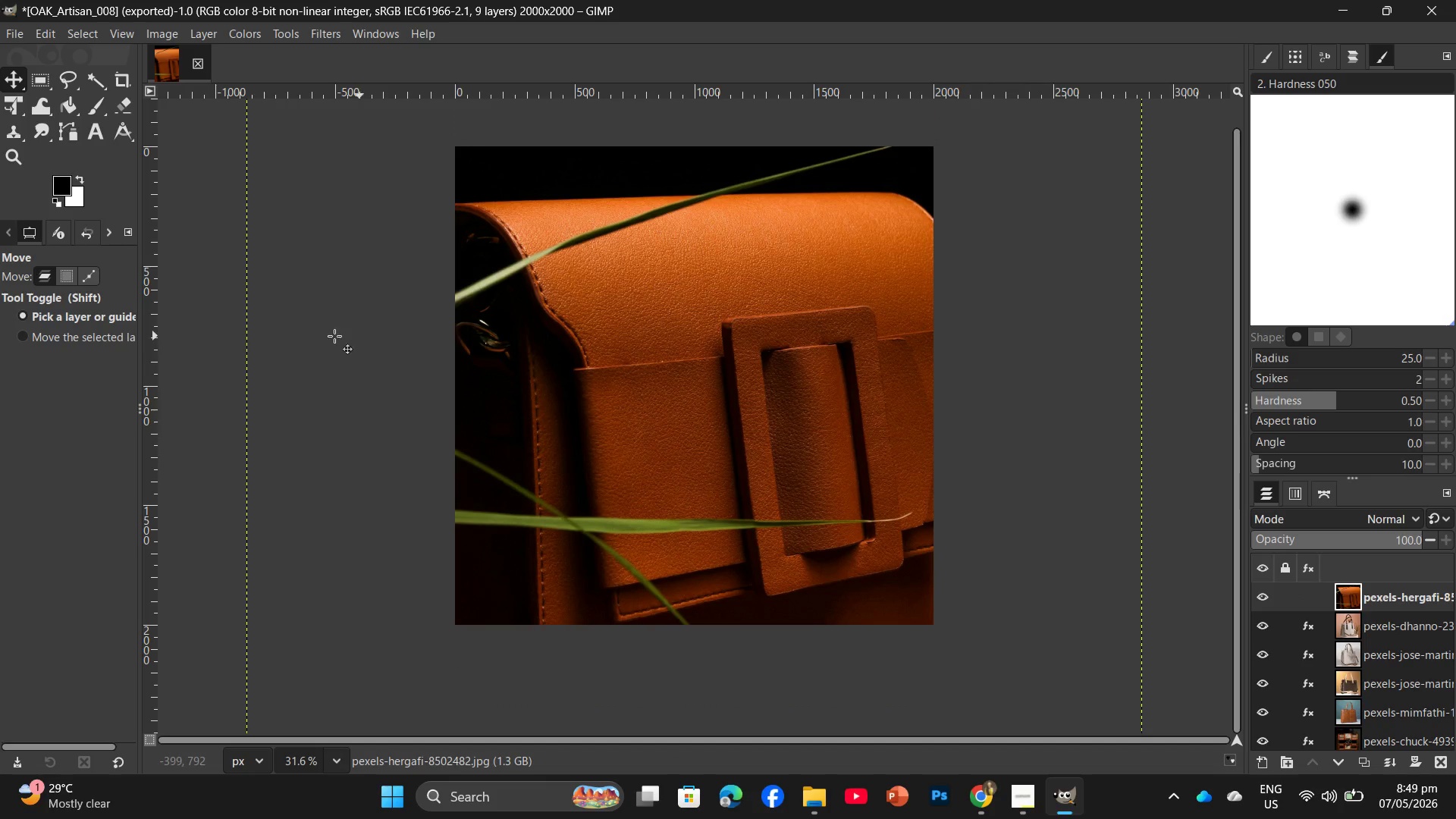 
left_click([3, 106])
 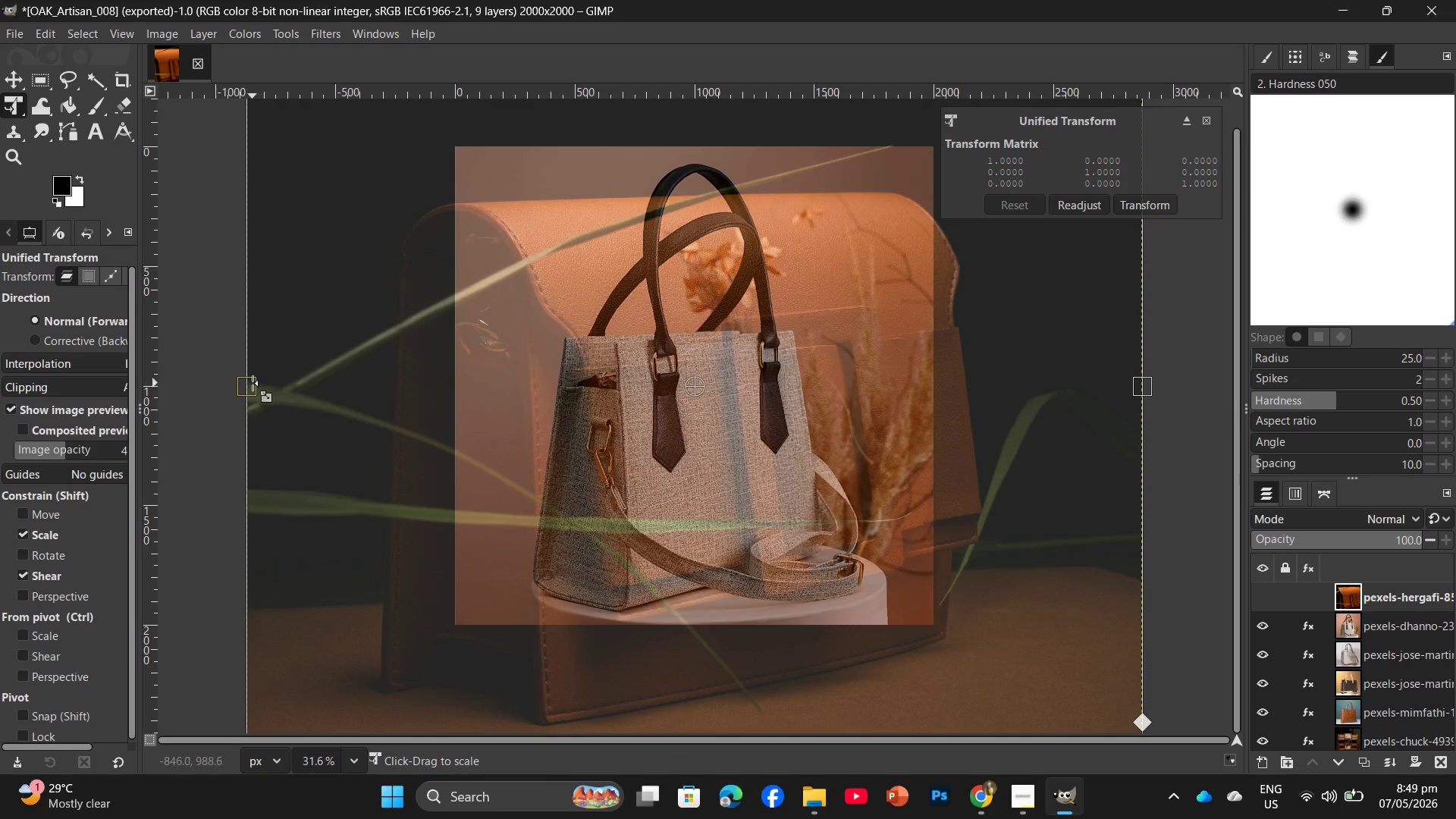 
left_click_drag(start_coordinate=[249, 385], to_coordinate=[444, 364])
 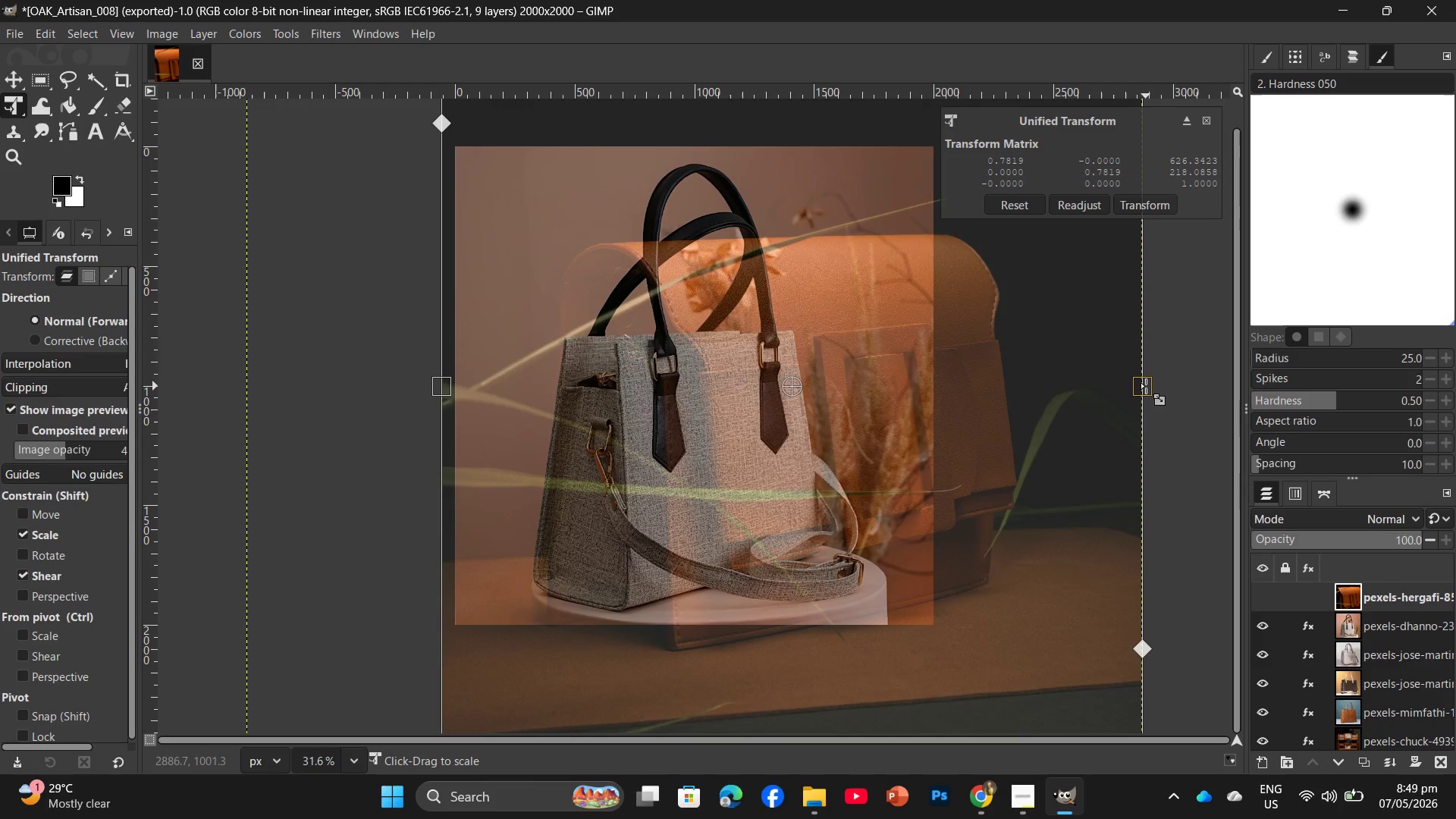 
left_click_drag(start_coordinate=[1146, 386], to_coordinate=[952, 396])
 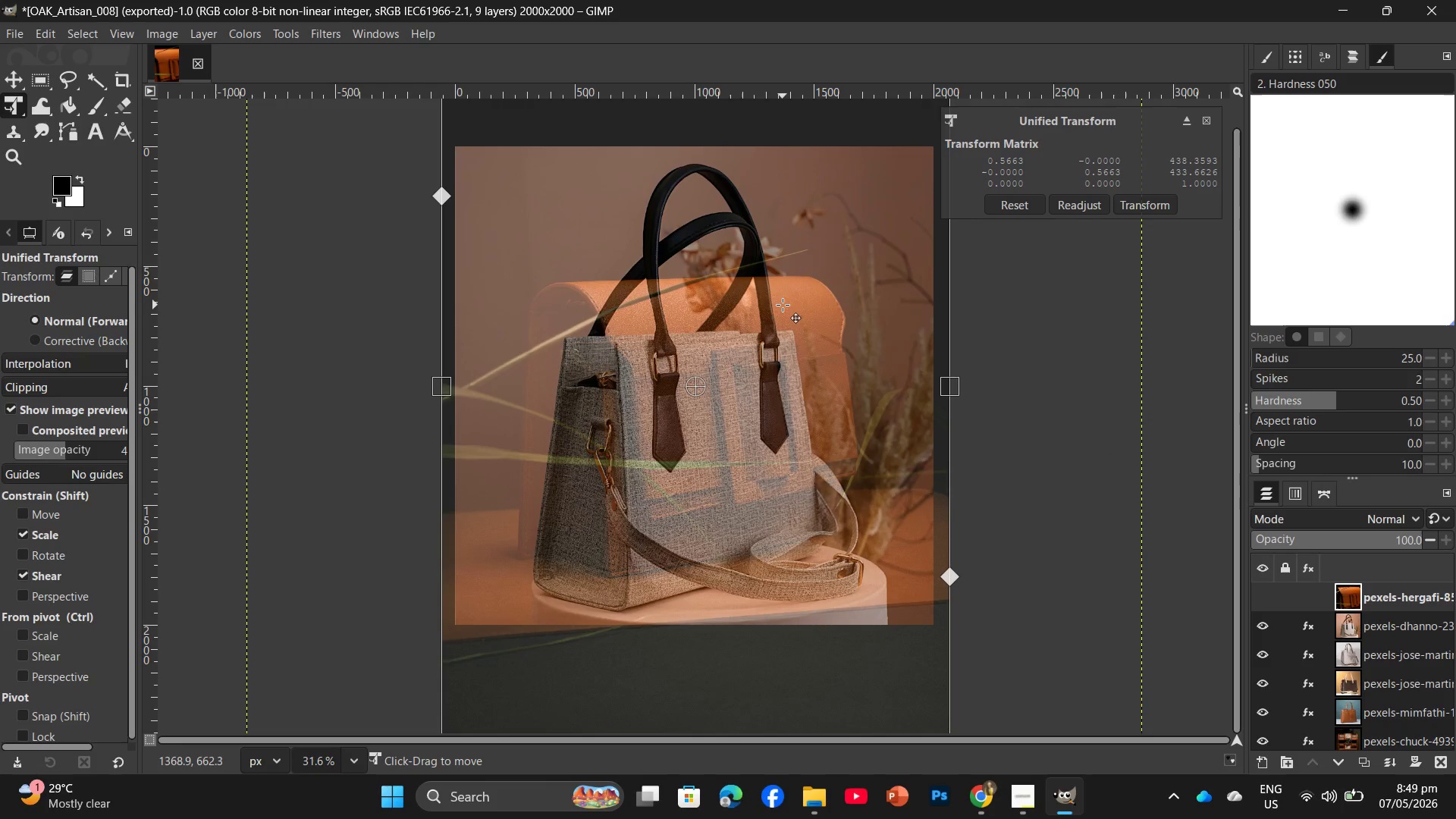 
key(Enter)
 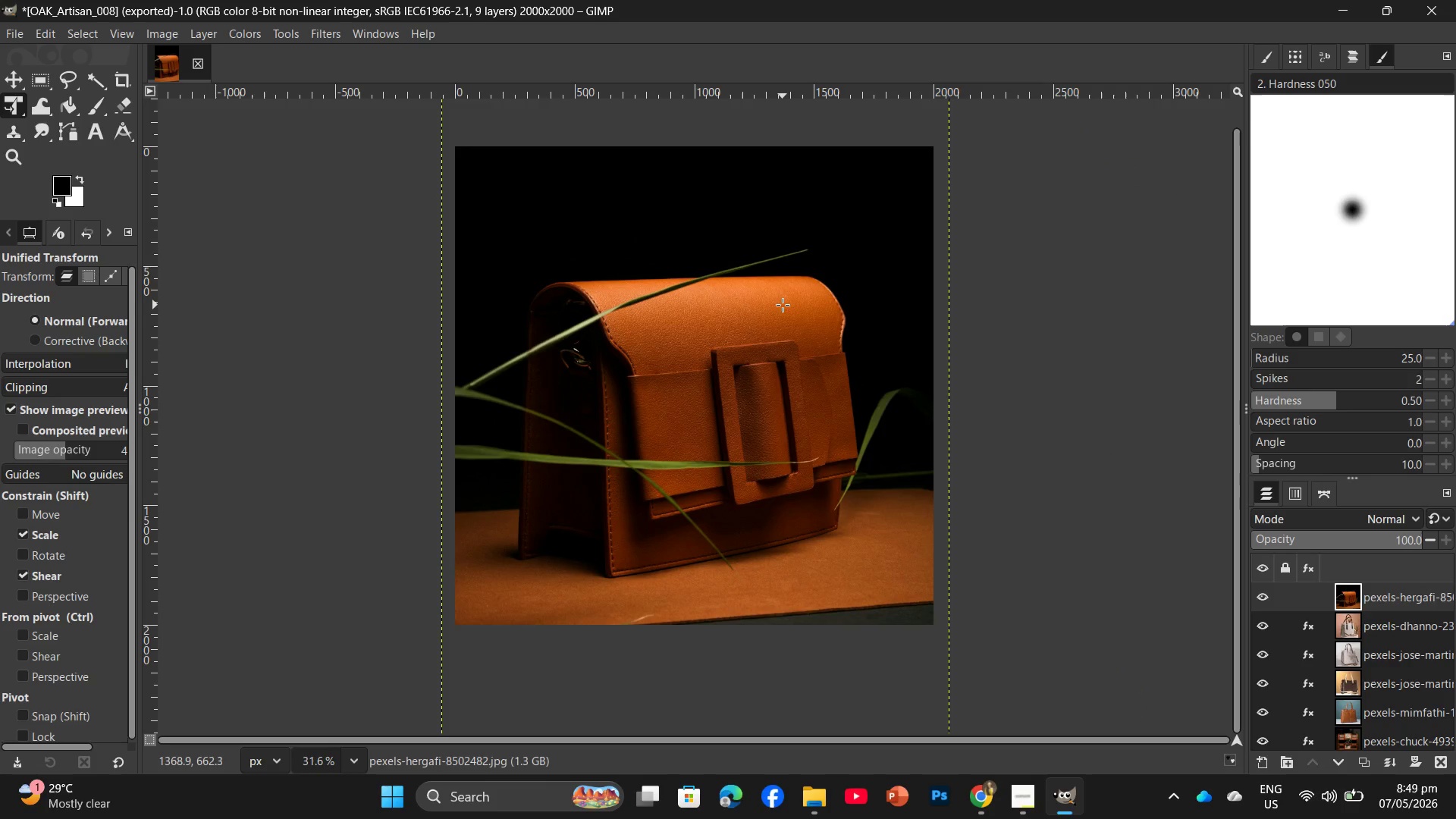 
wait(10.48)
 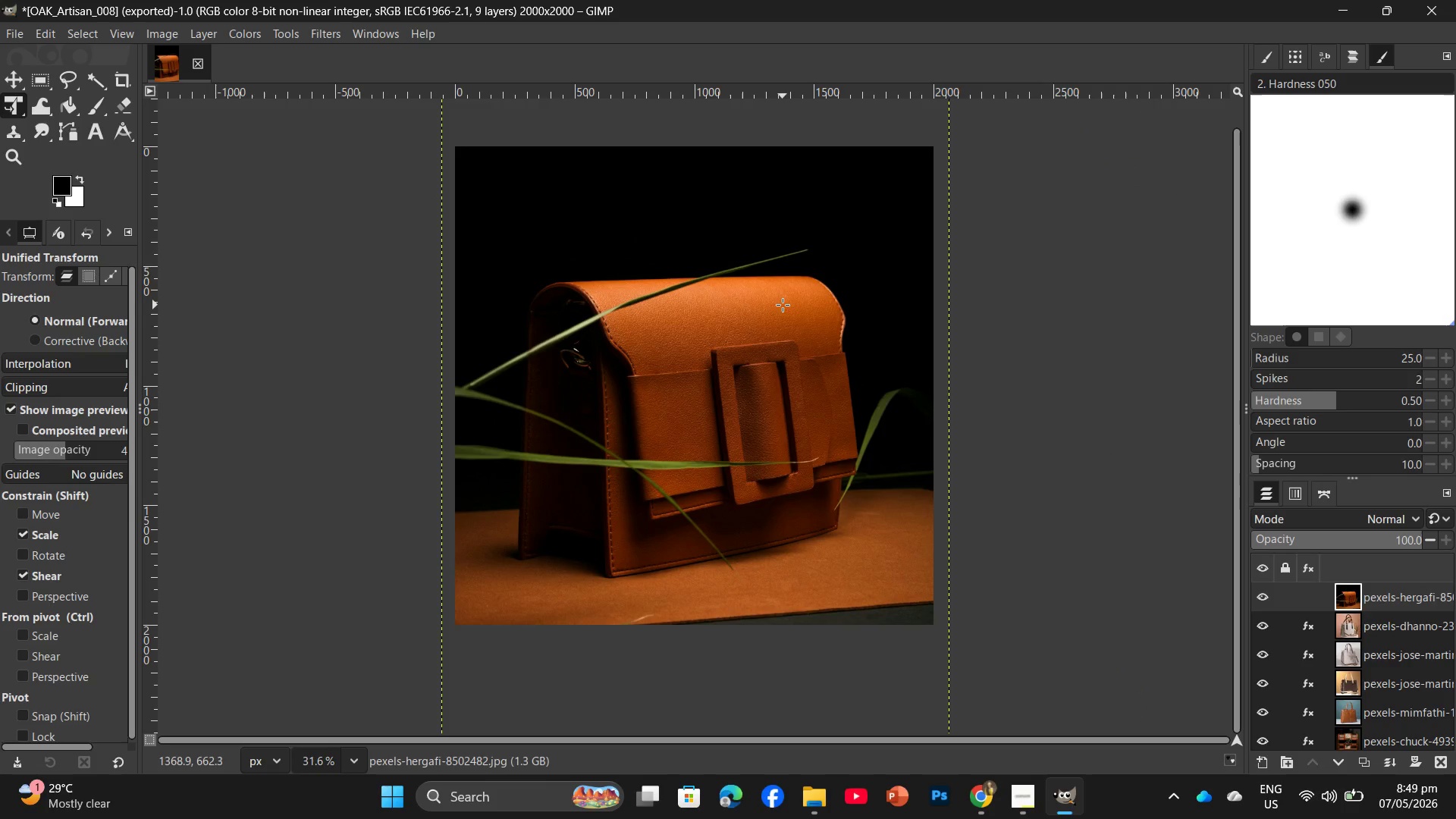 
left_click([318, 33])
 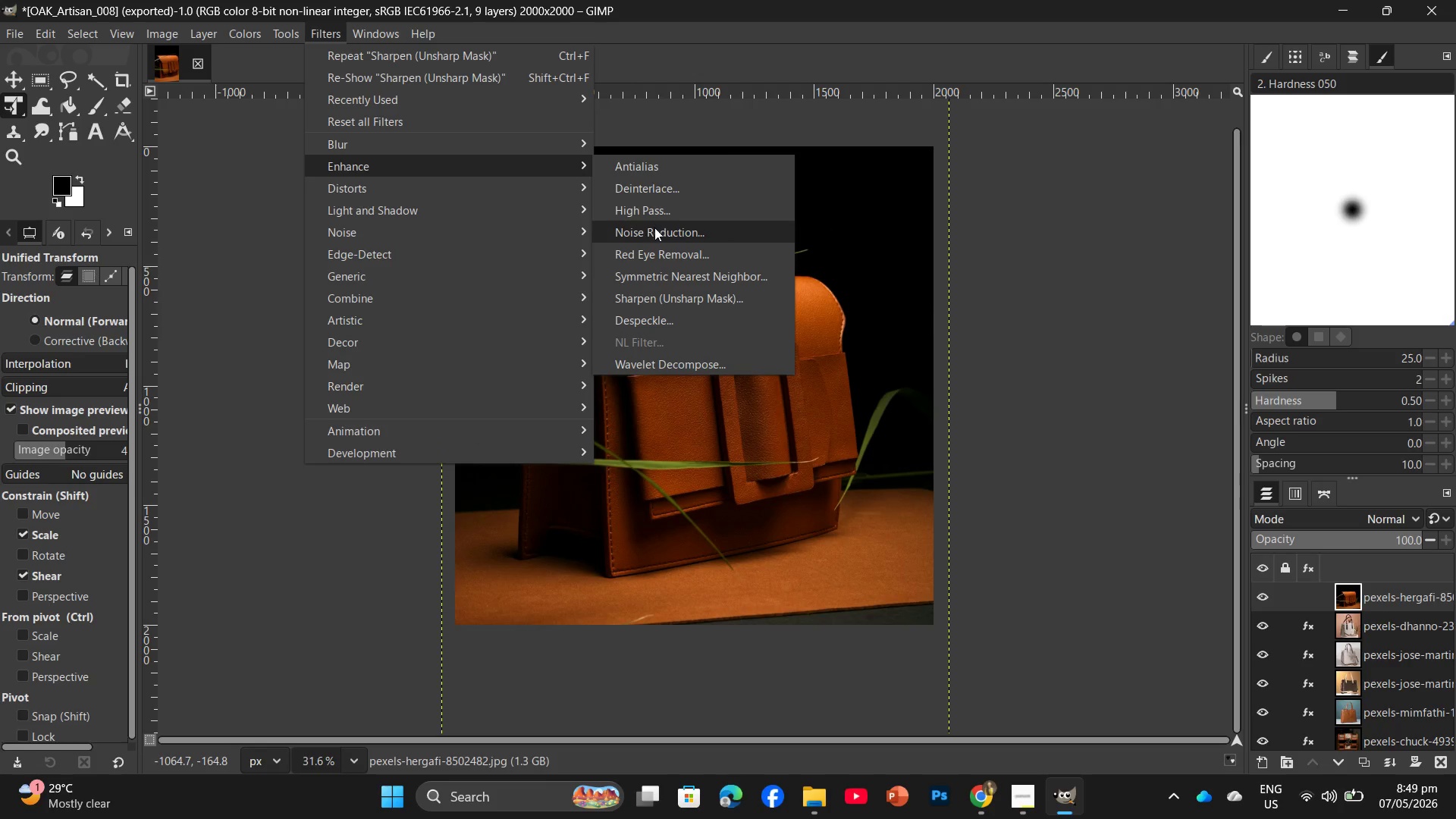 
left_click([630, 297])
 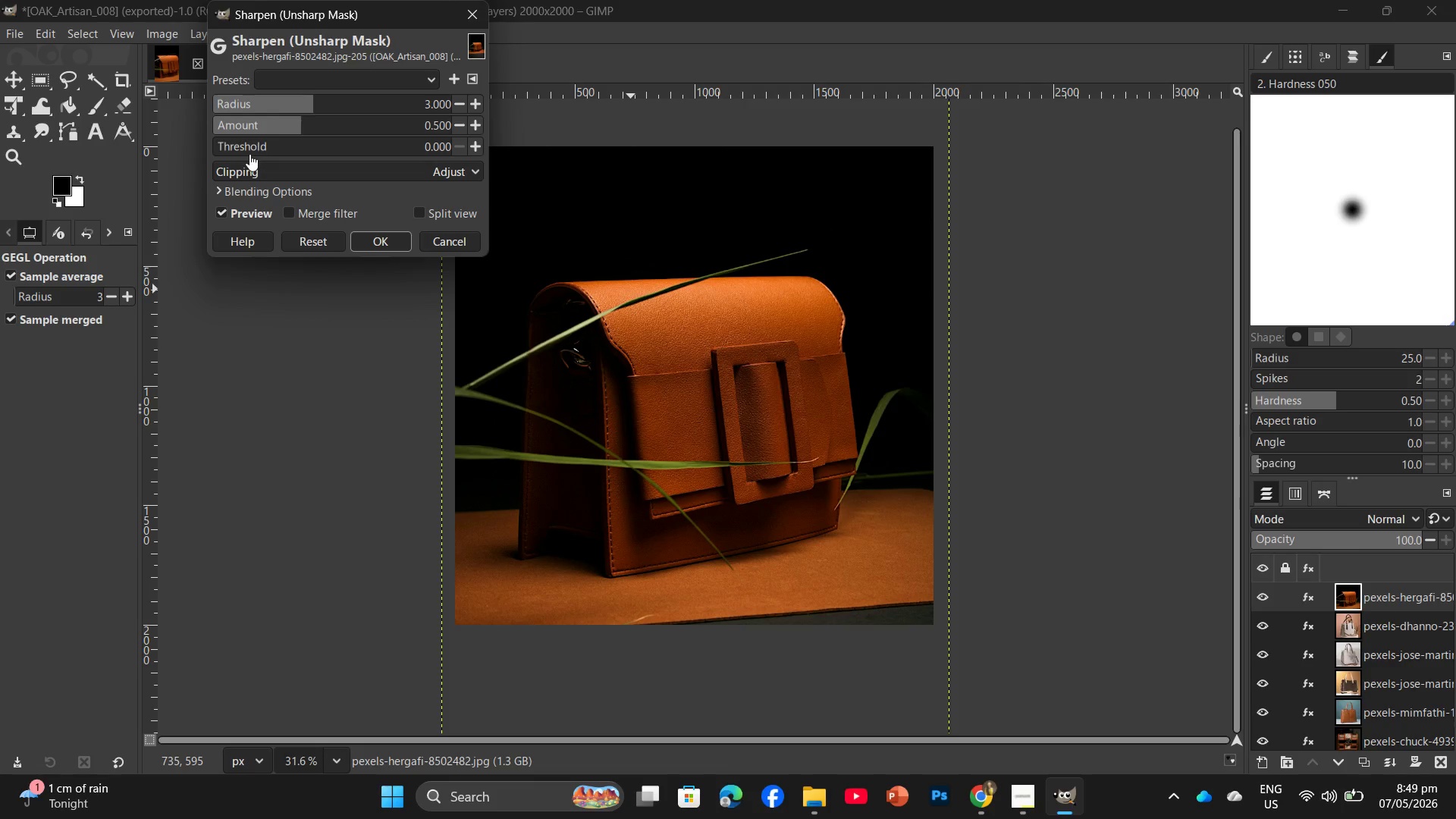 
left_click([241, 146])
 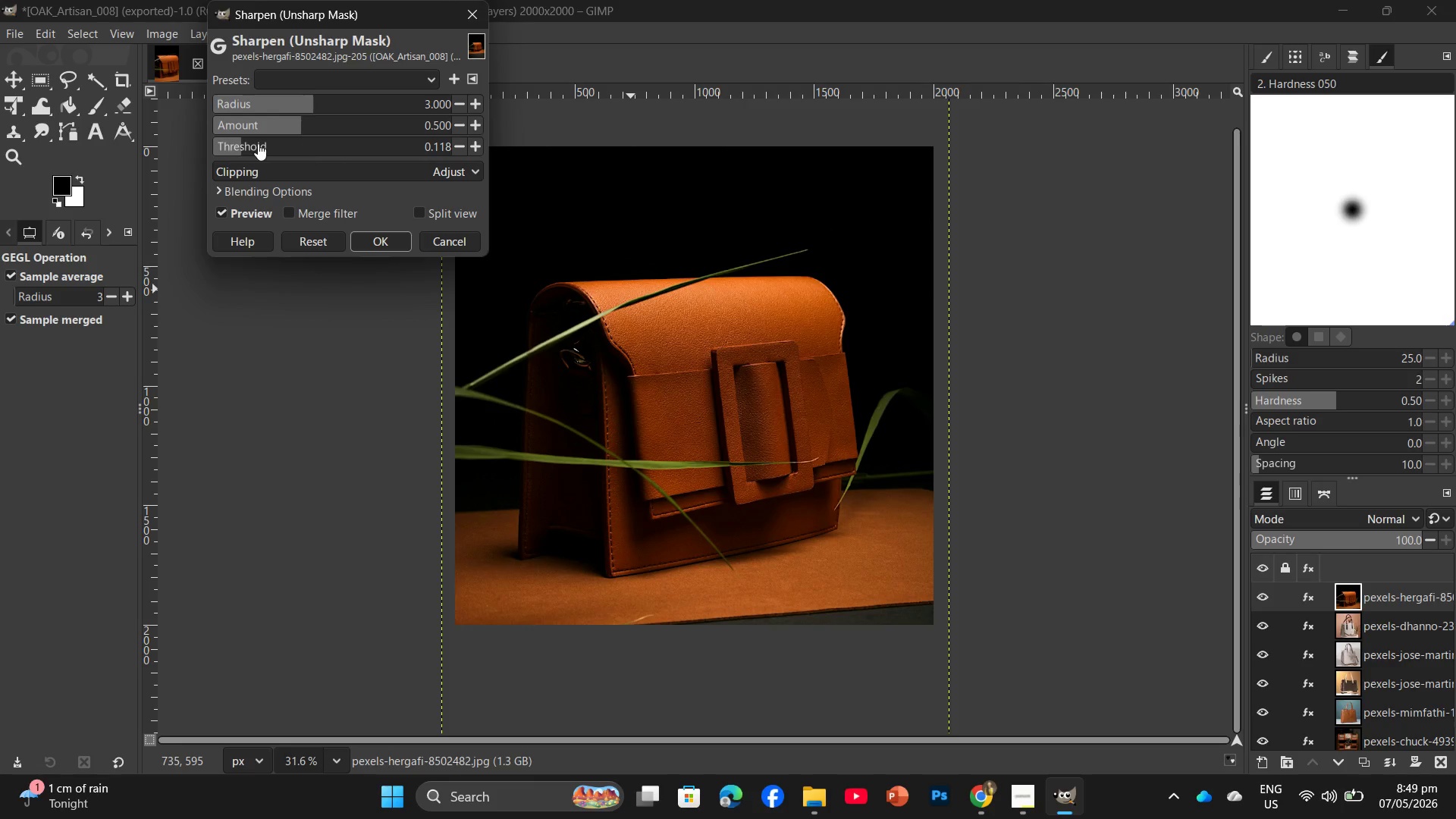 
left_click([253, 150])
 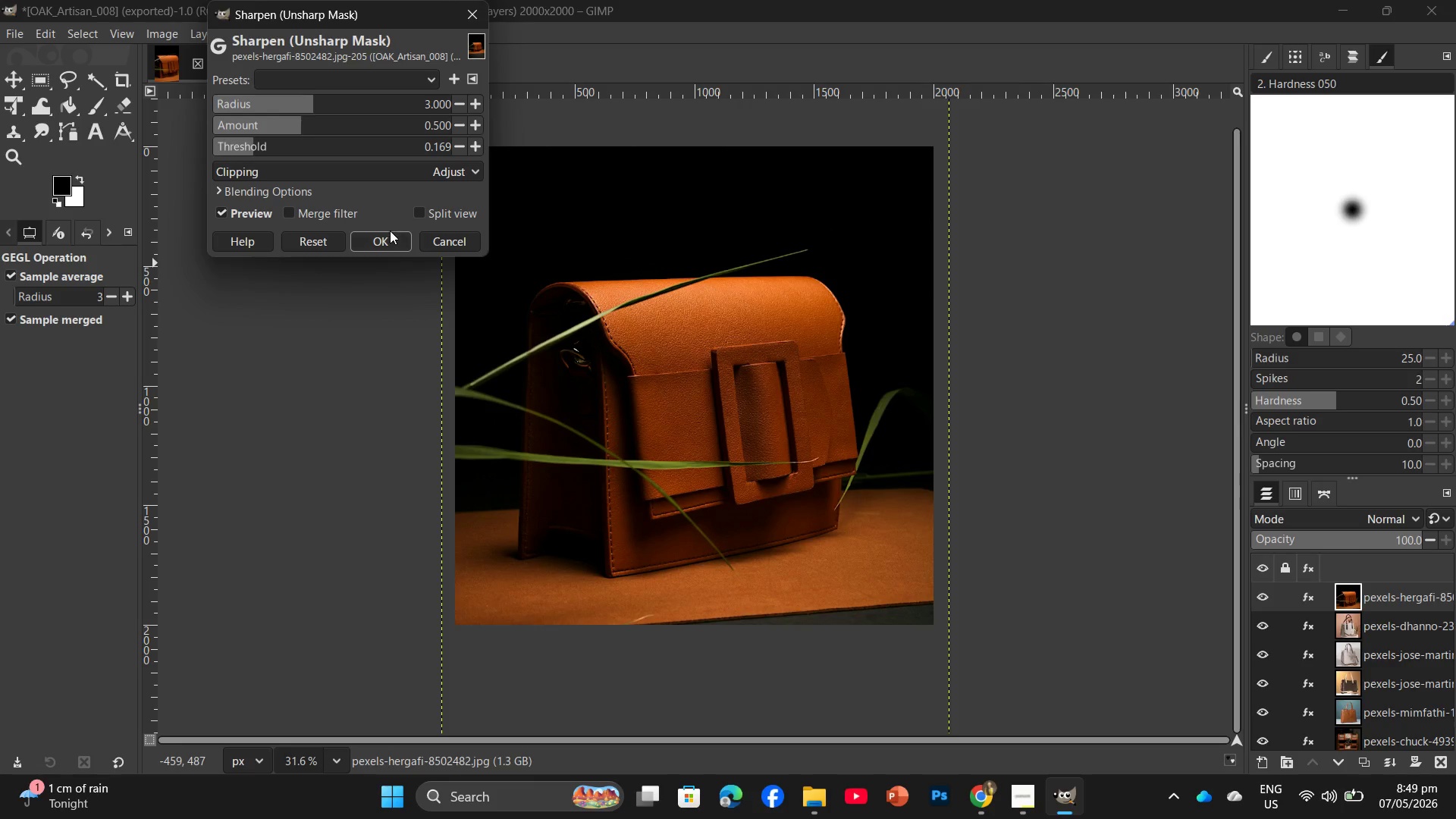 
left_click([390, 234])
 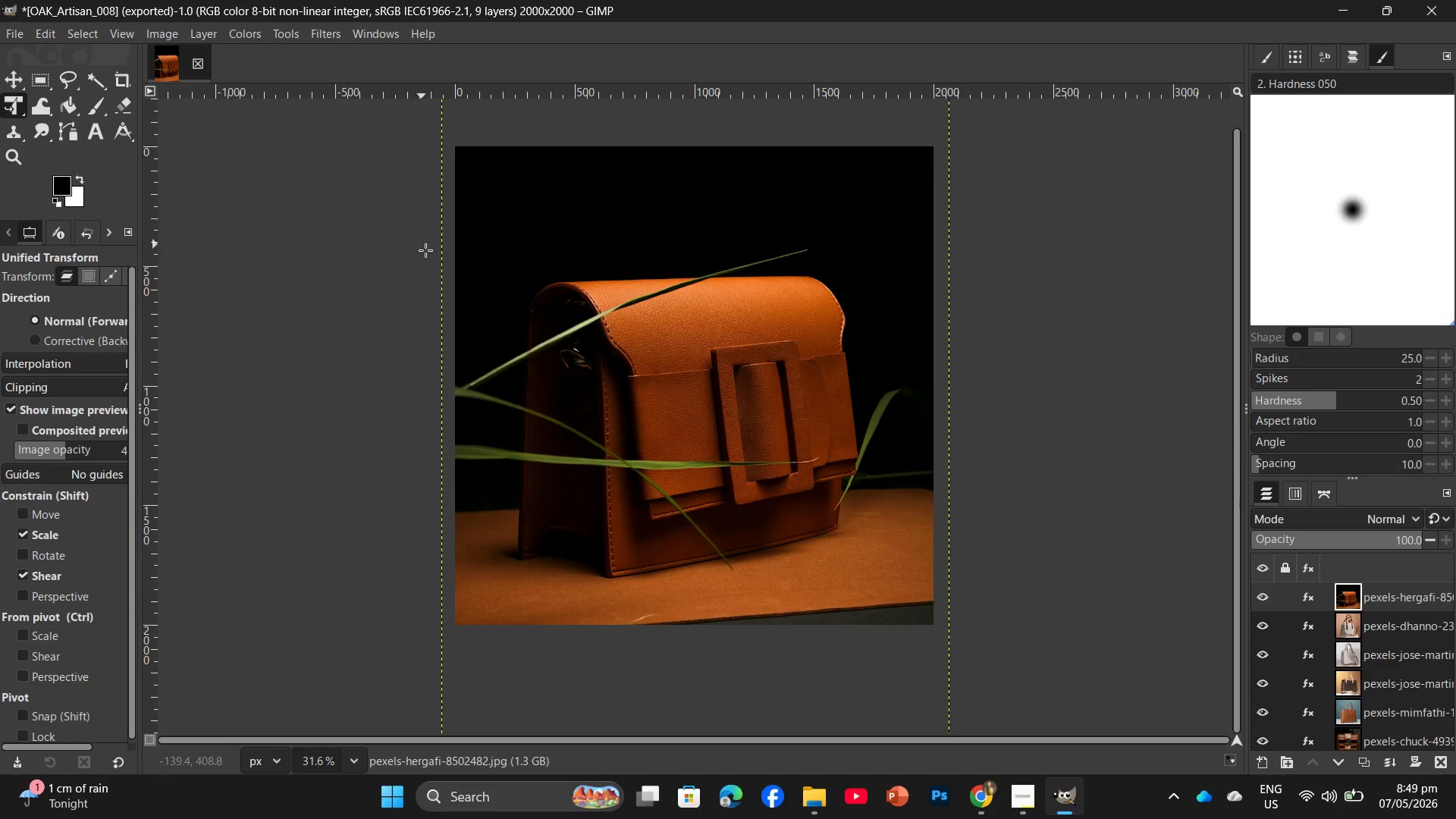 
wait(6.11)
 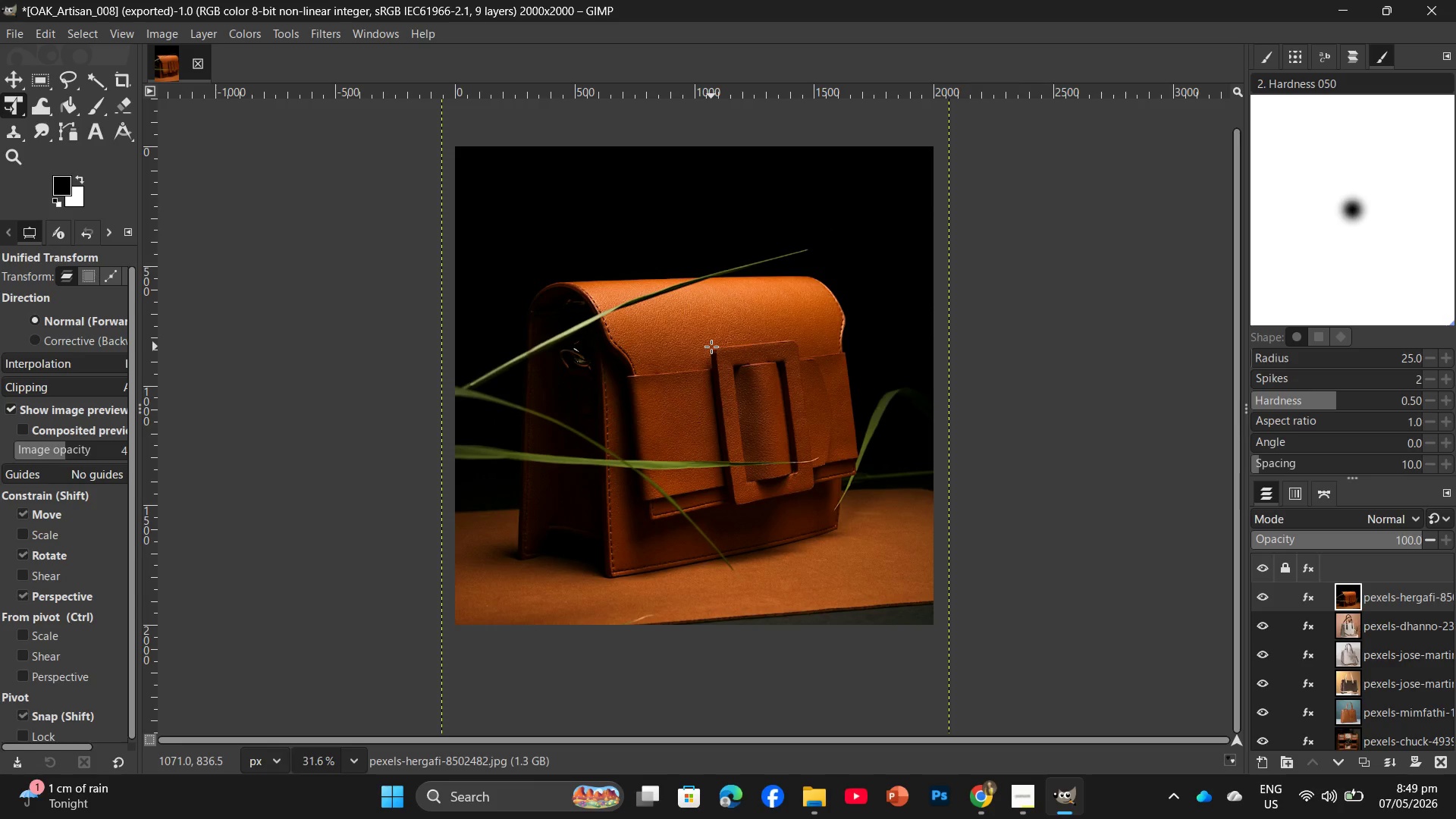 
key(Control+Shift+E)
 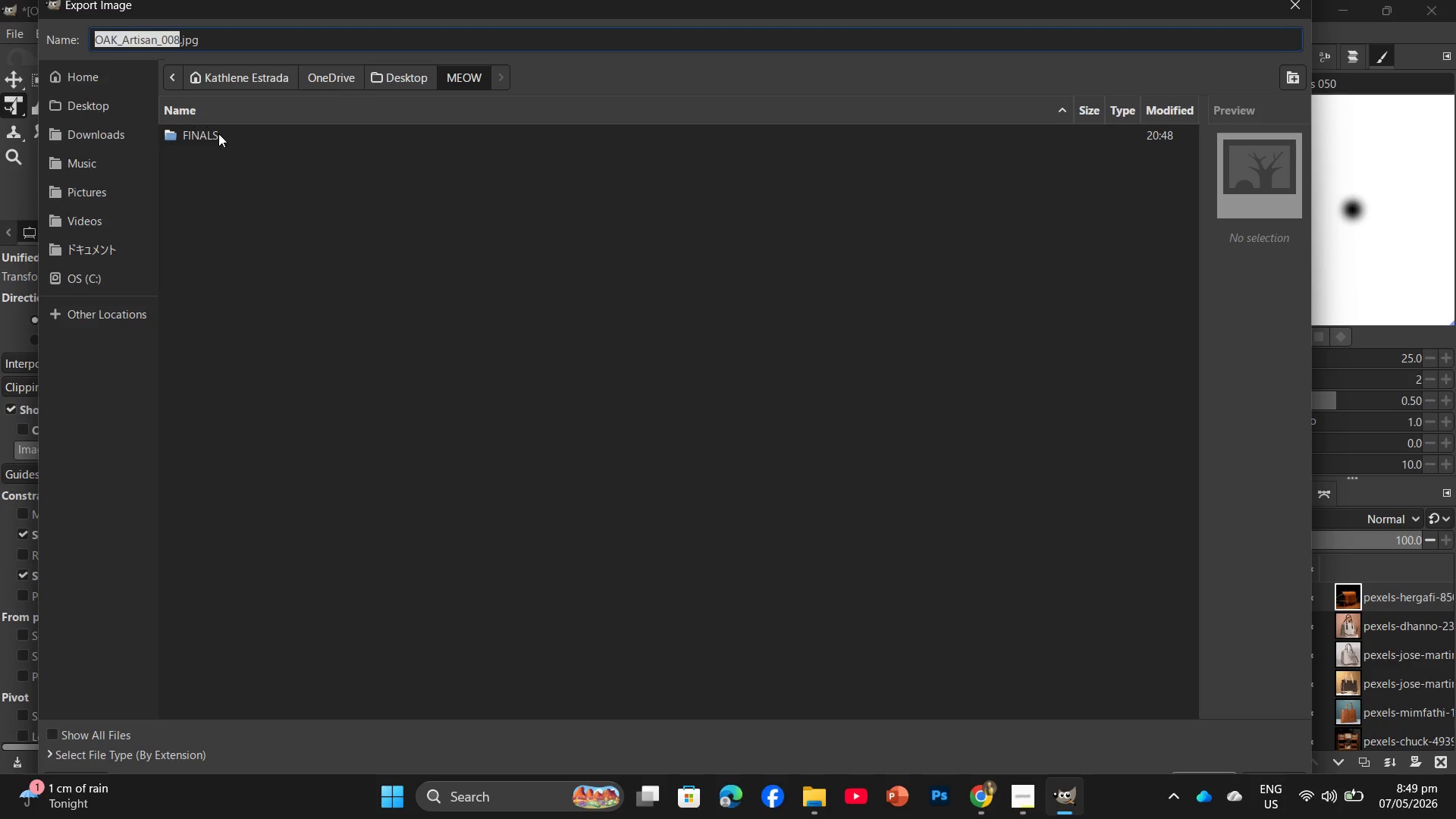 
double_click([228, 139])
 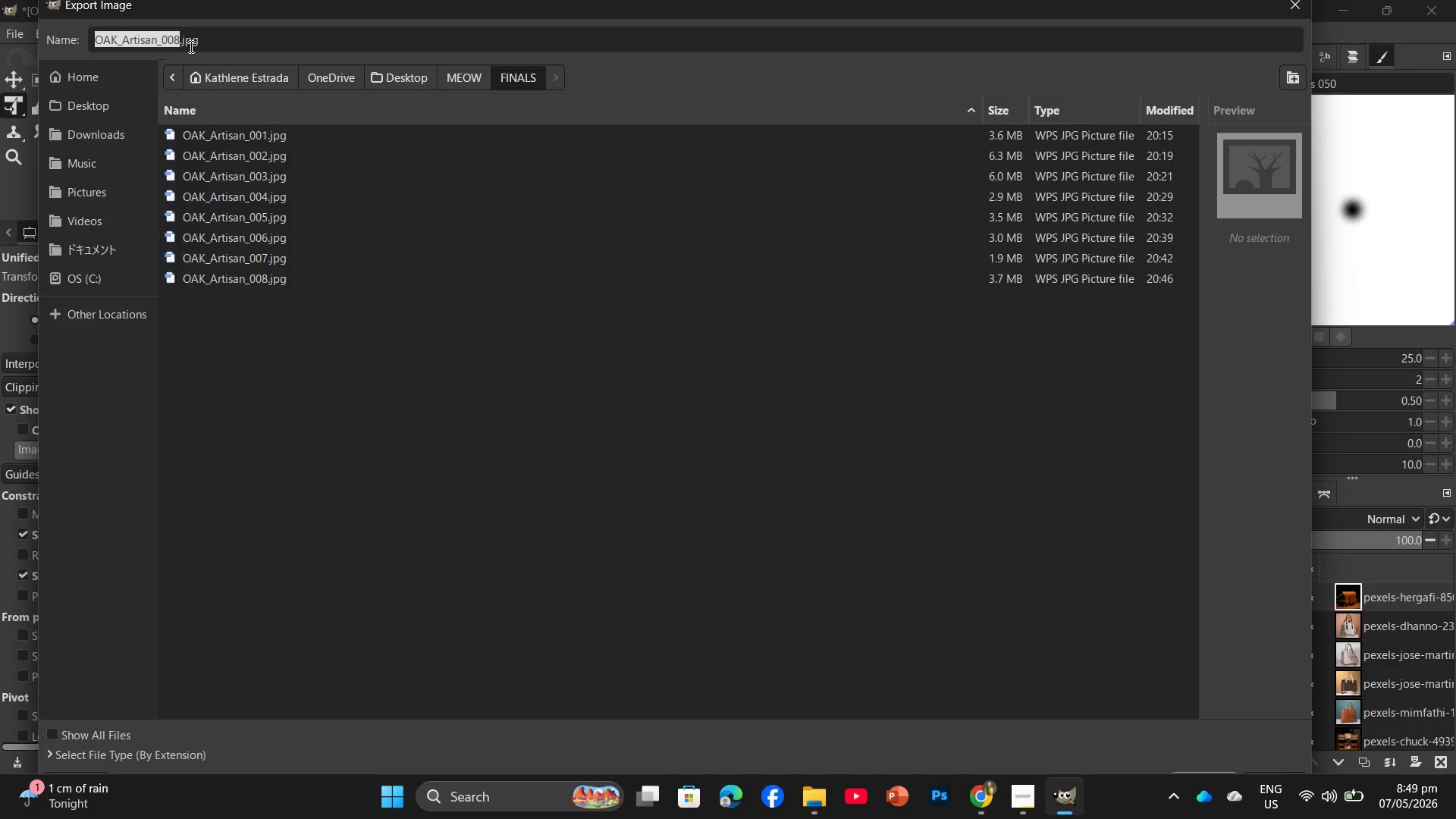 
left_click([177, 40])
 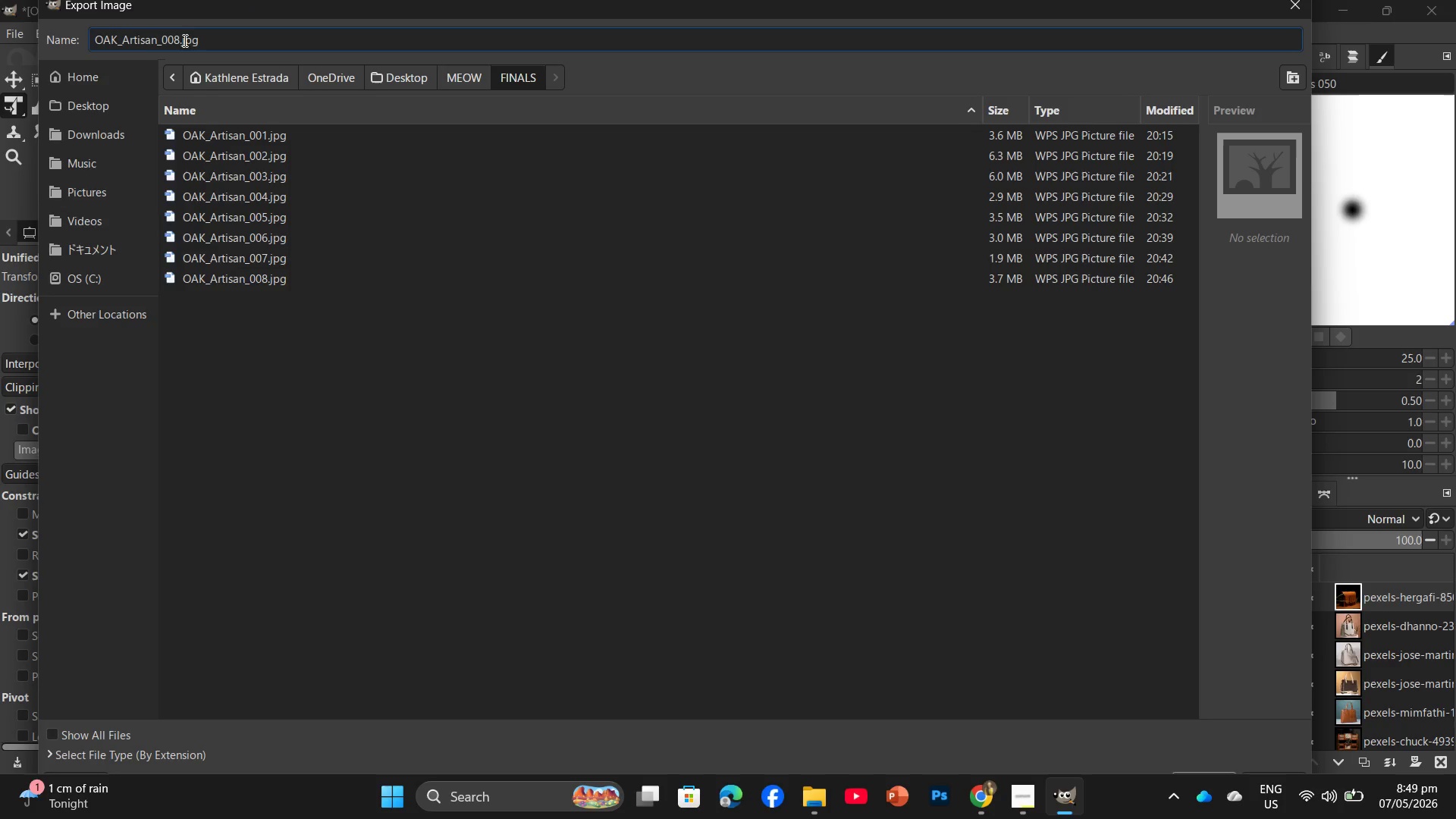 
key(Backspace)
 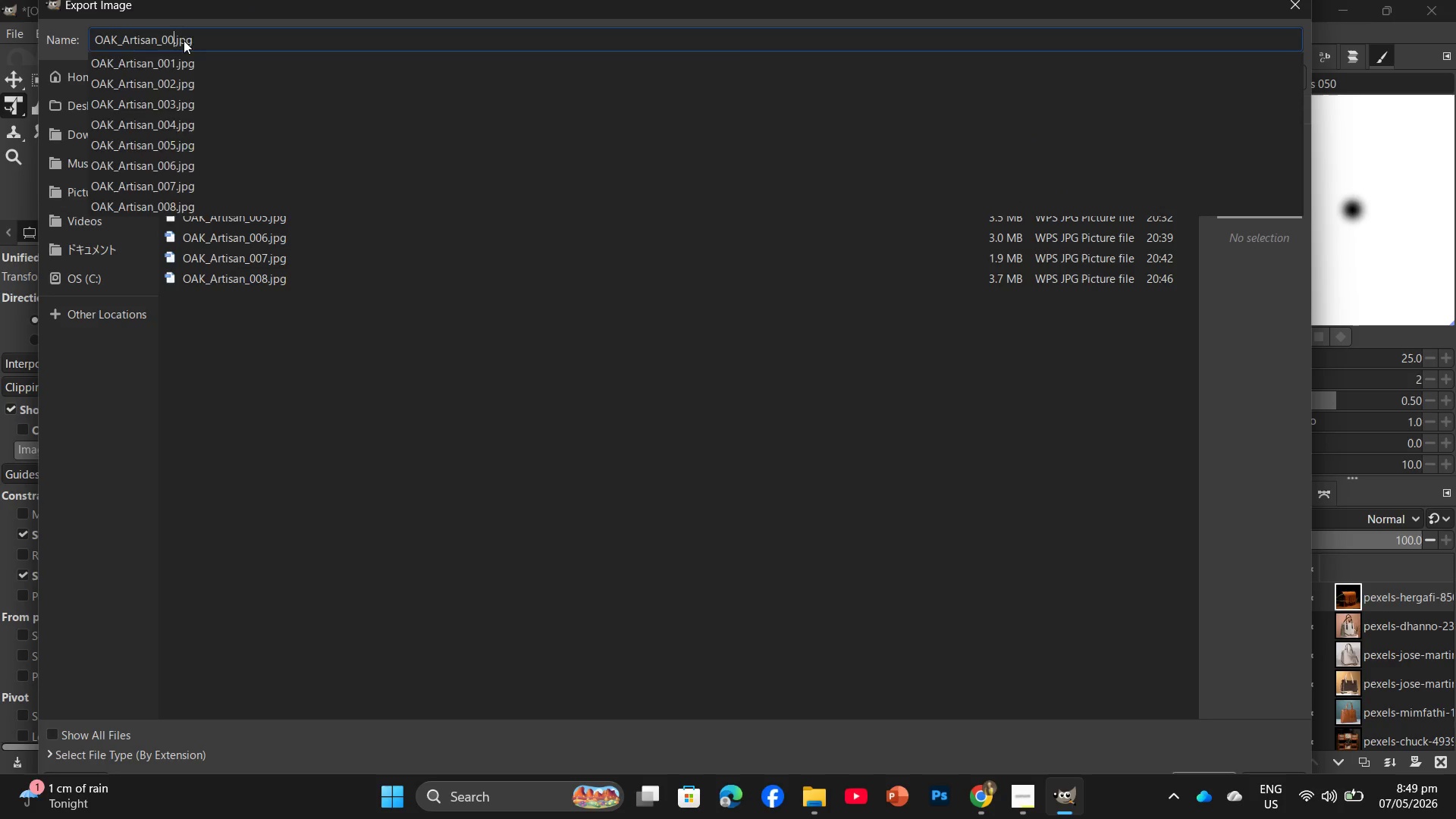 
key(9)
 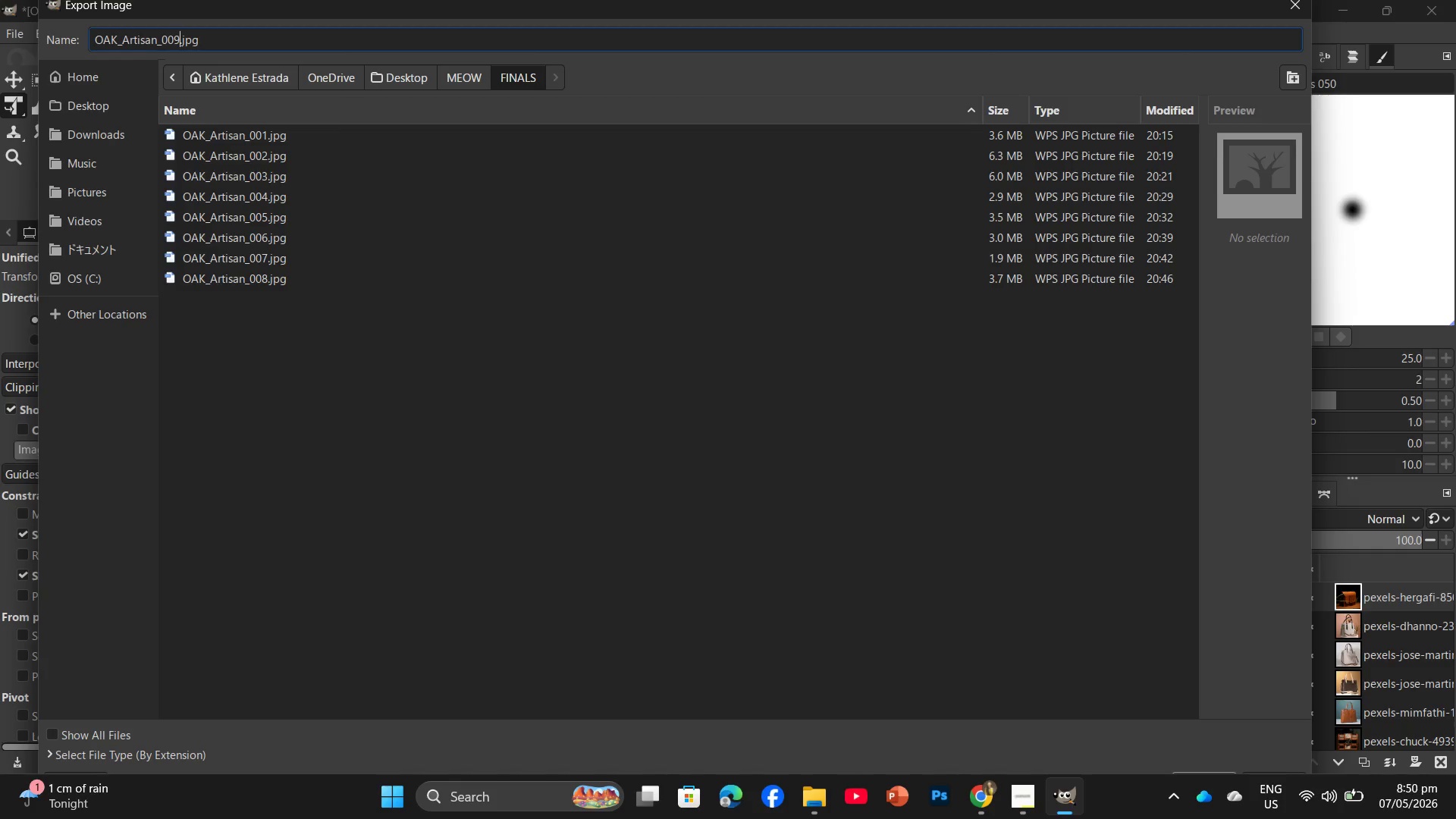 
key(Enter)
 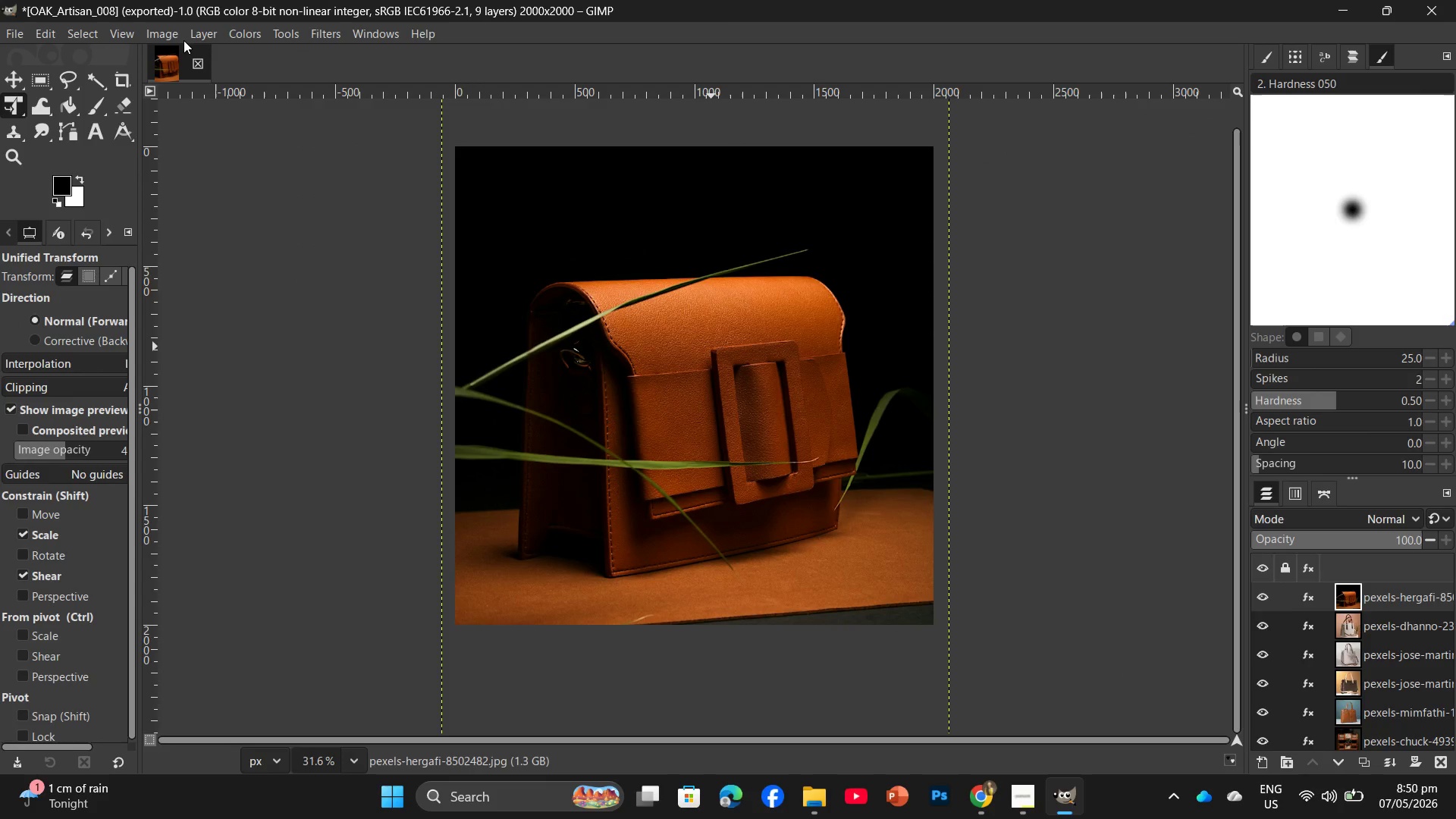 
wait(22.83)
 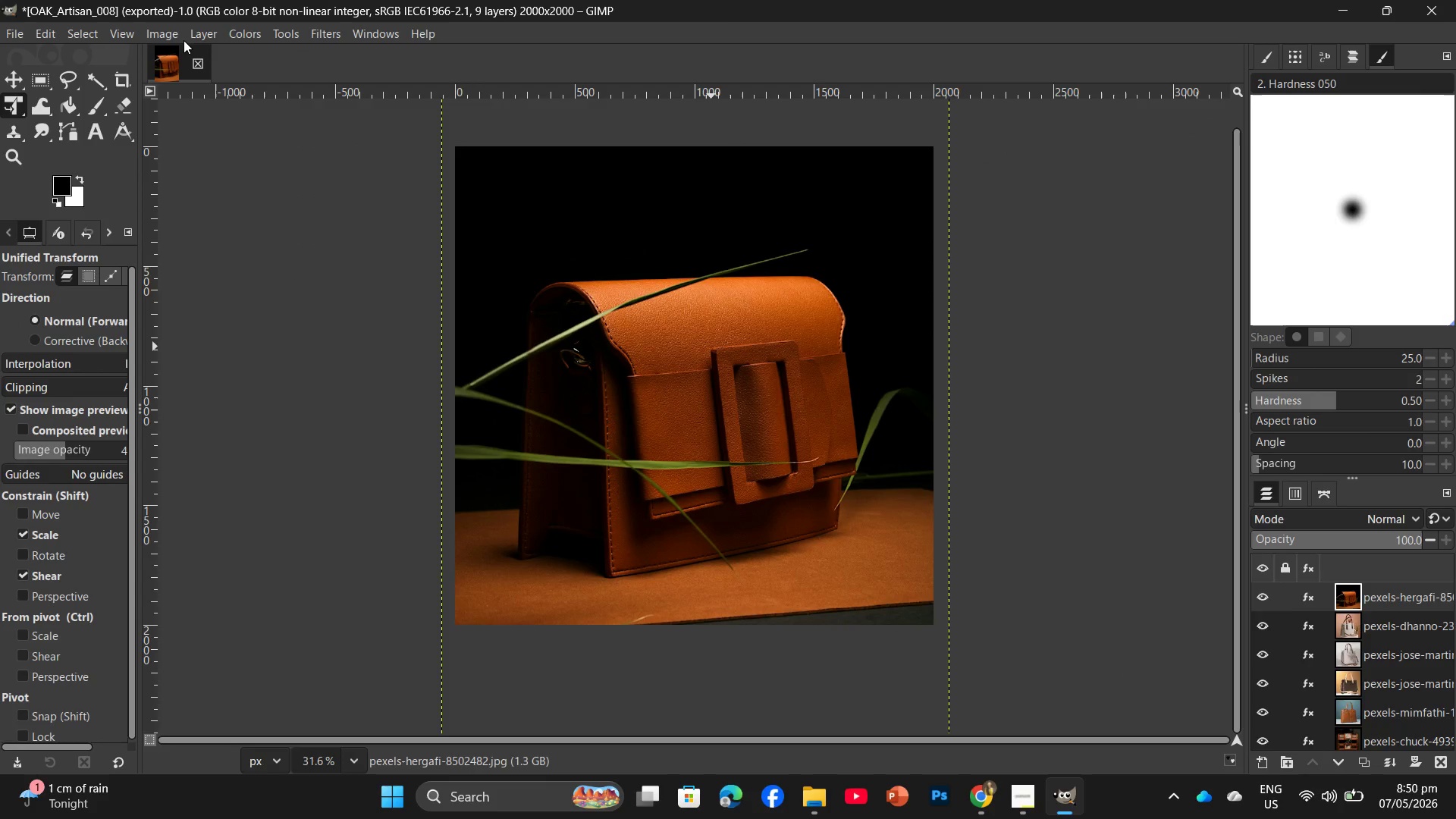 
key(Enter)
 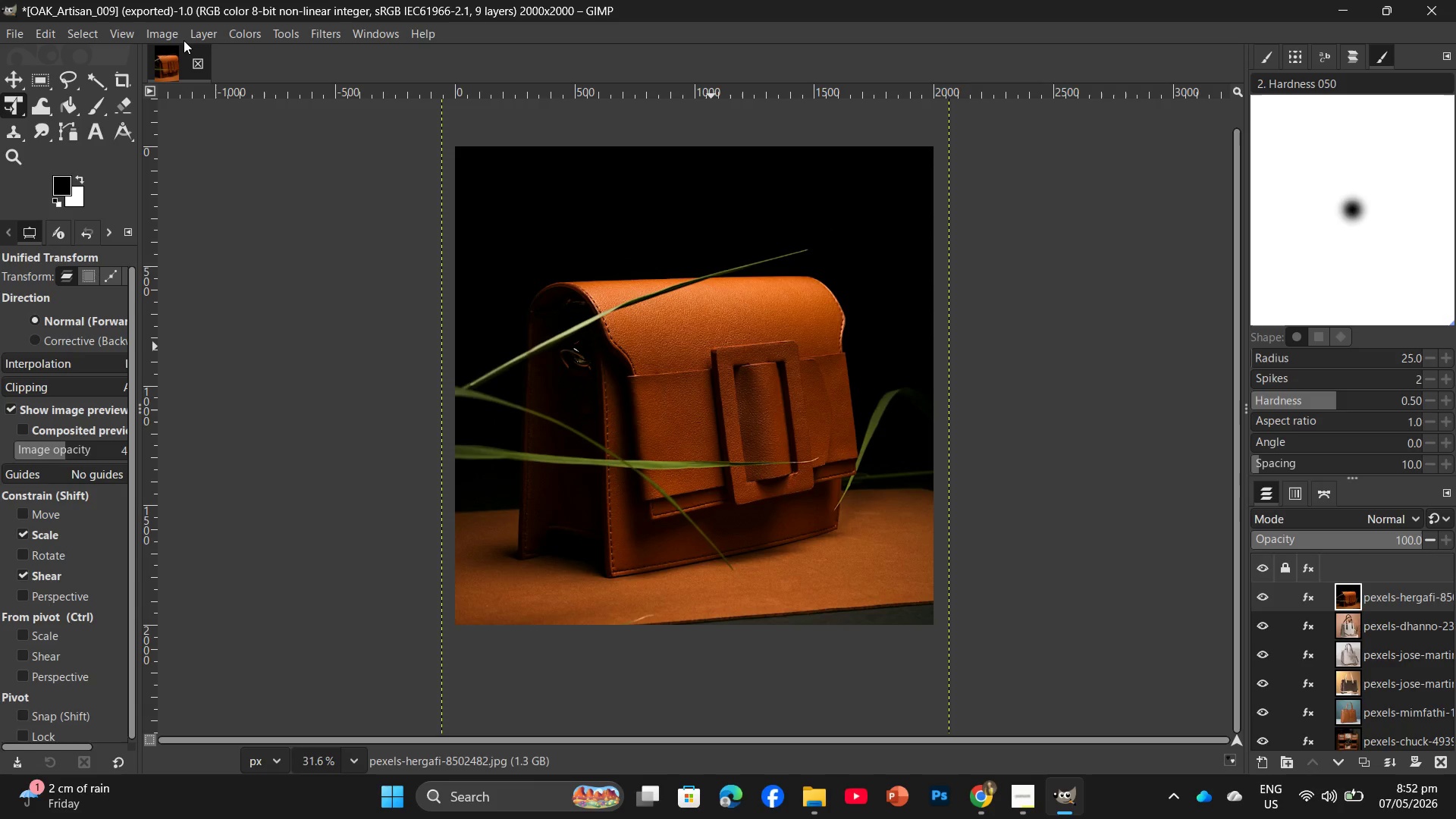 
wait(101.38)
 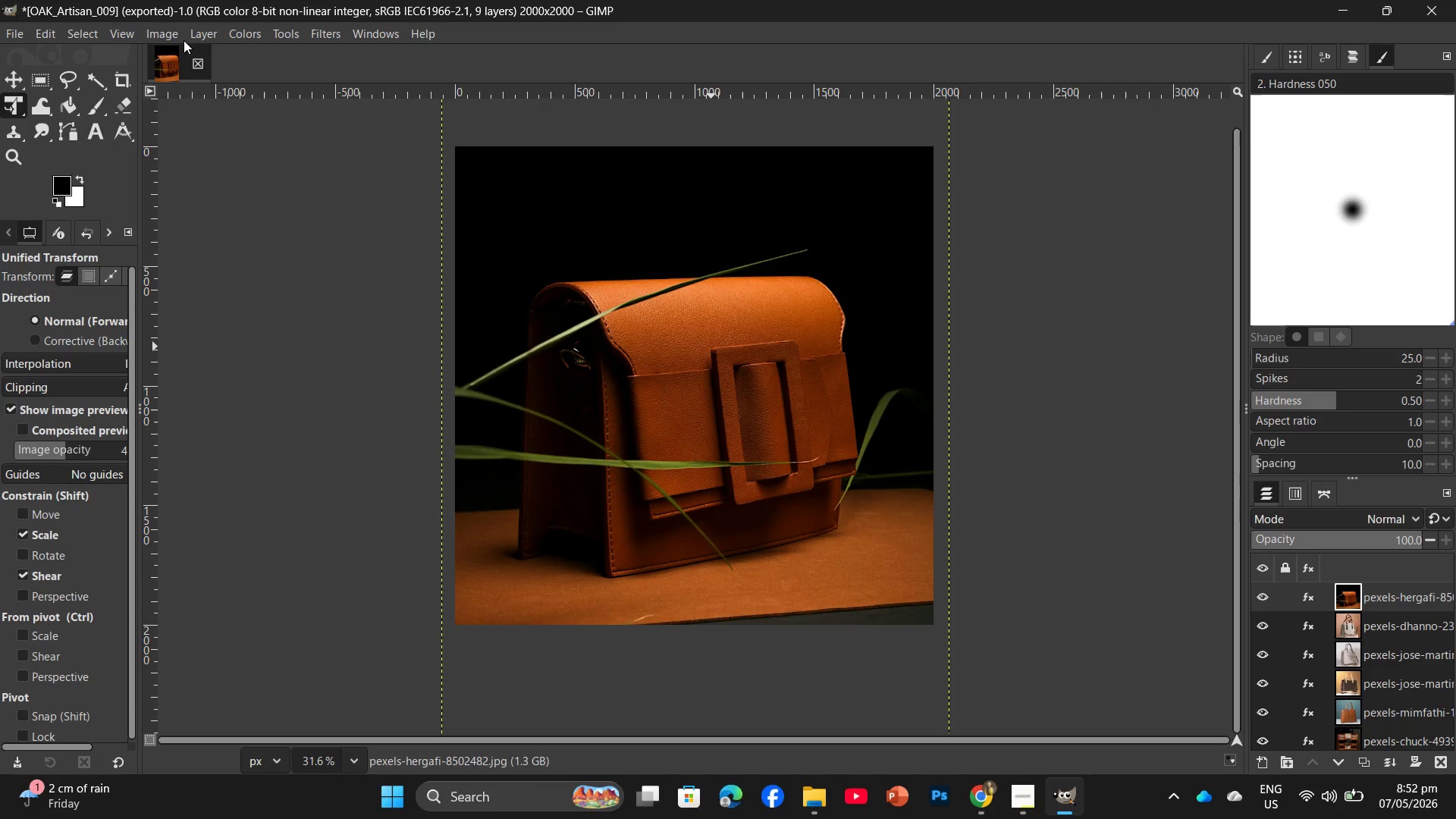 
left_click([993, 791])
 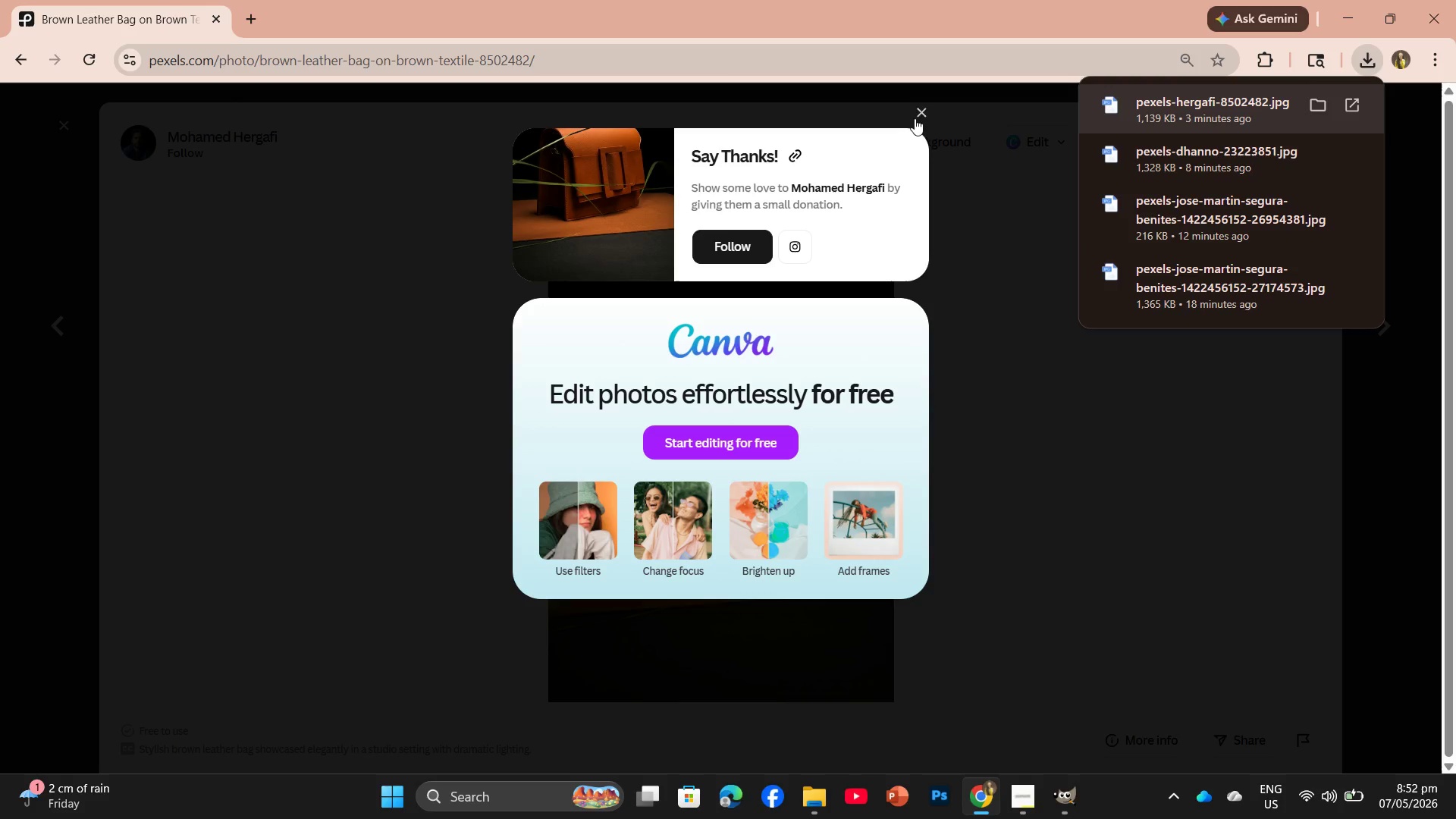 
left_click([922, 115])
 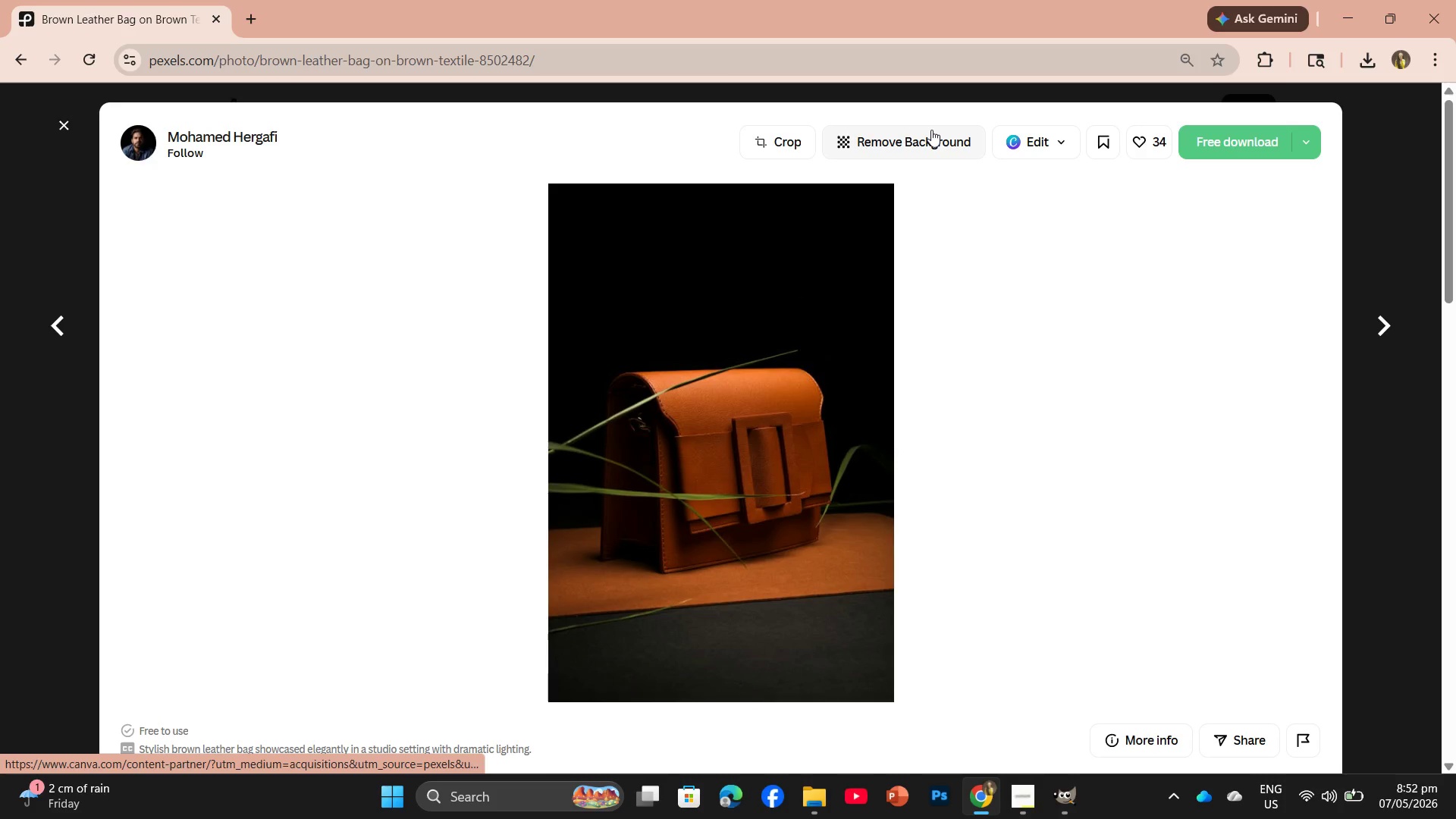 
scroll: coordinate [908, 178], scroll_direction: down, amount: 10.0
 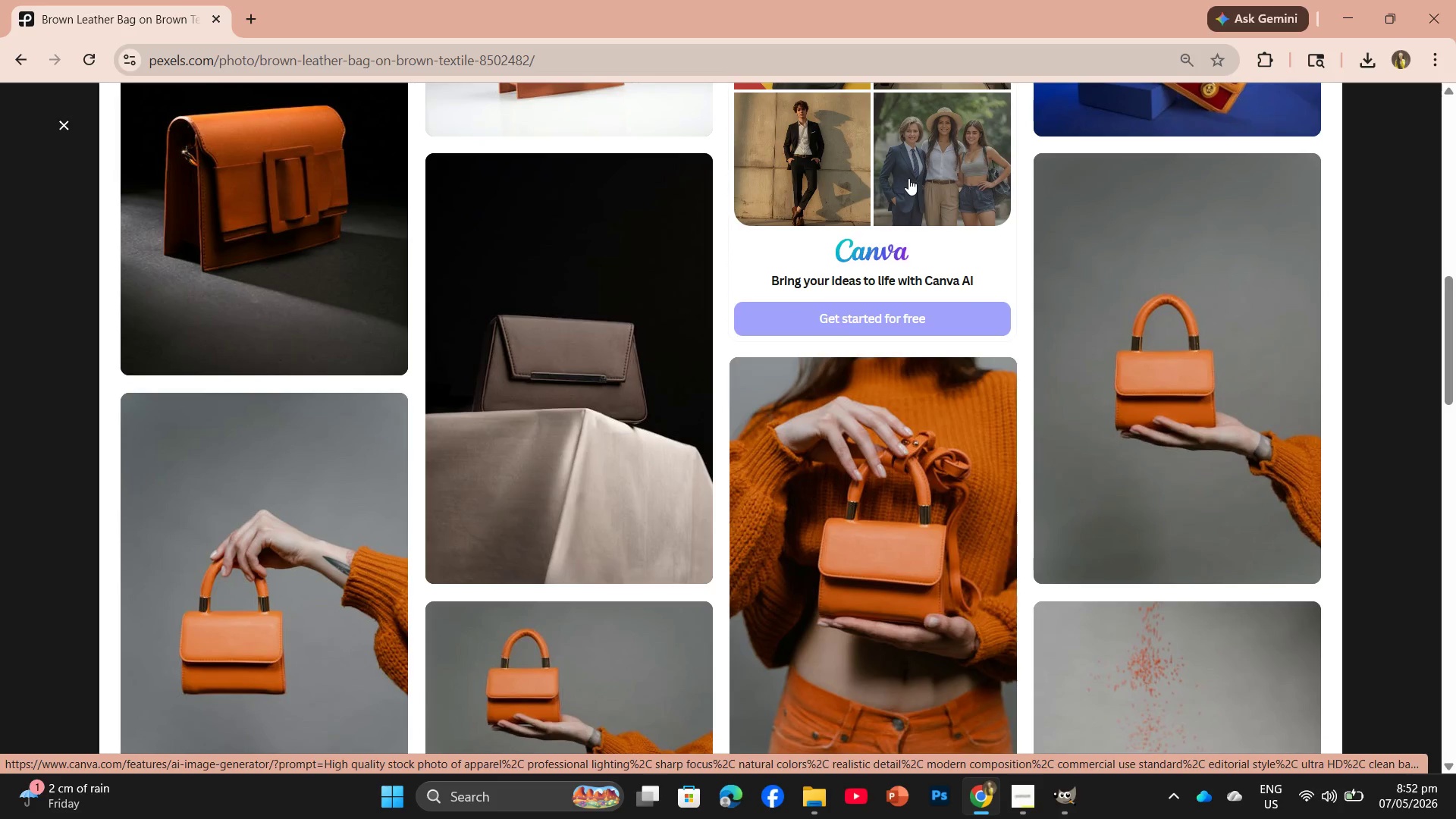 
scroll: coordinate [906, 198], scroll_direction: up, amount: 3.0
 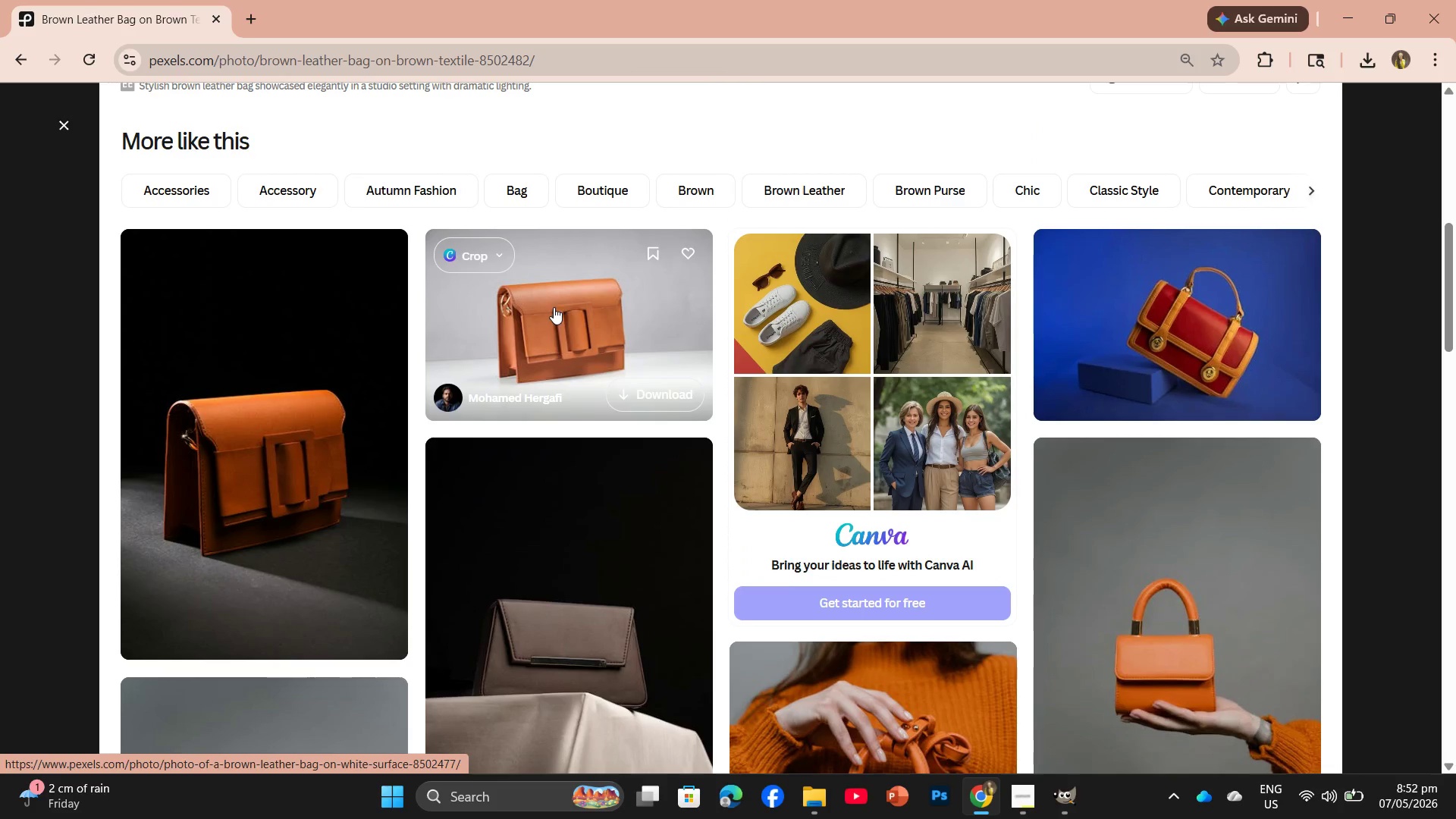 
left_click([554, 307])
 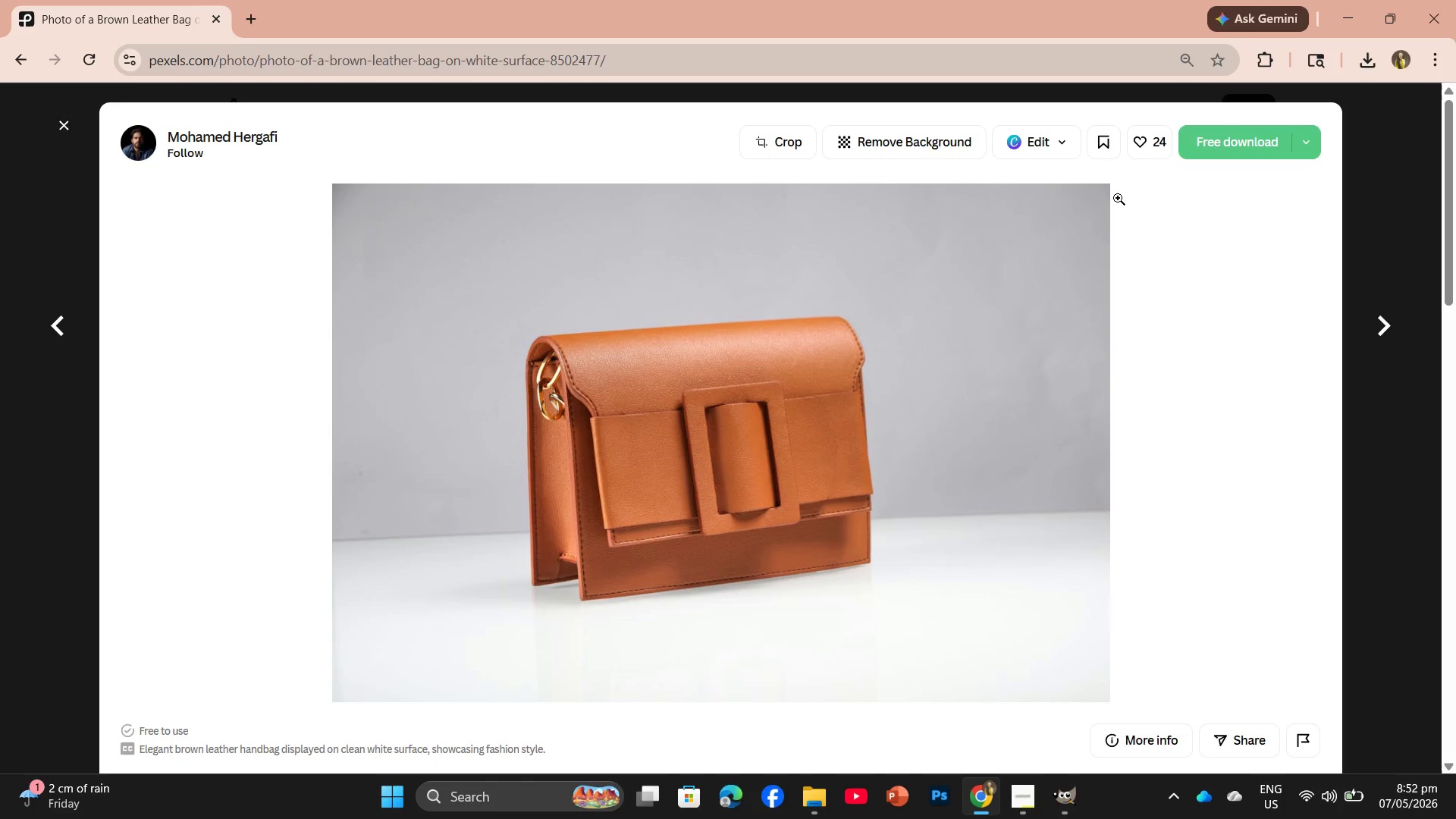 
left_click([1235, 140])
 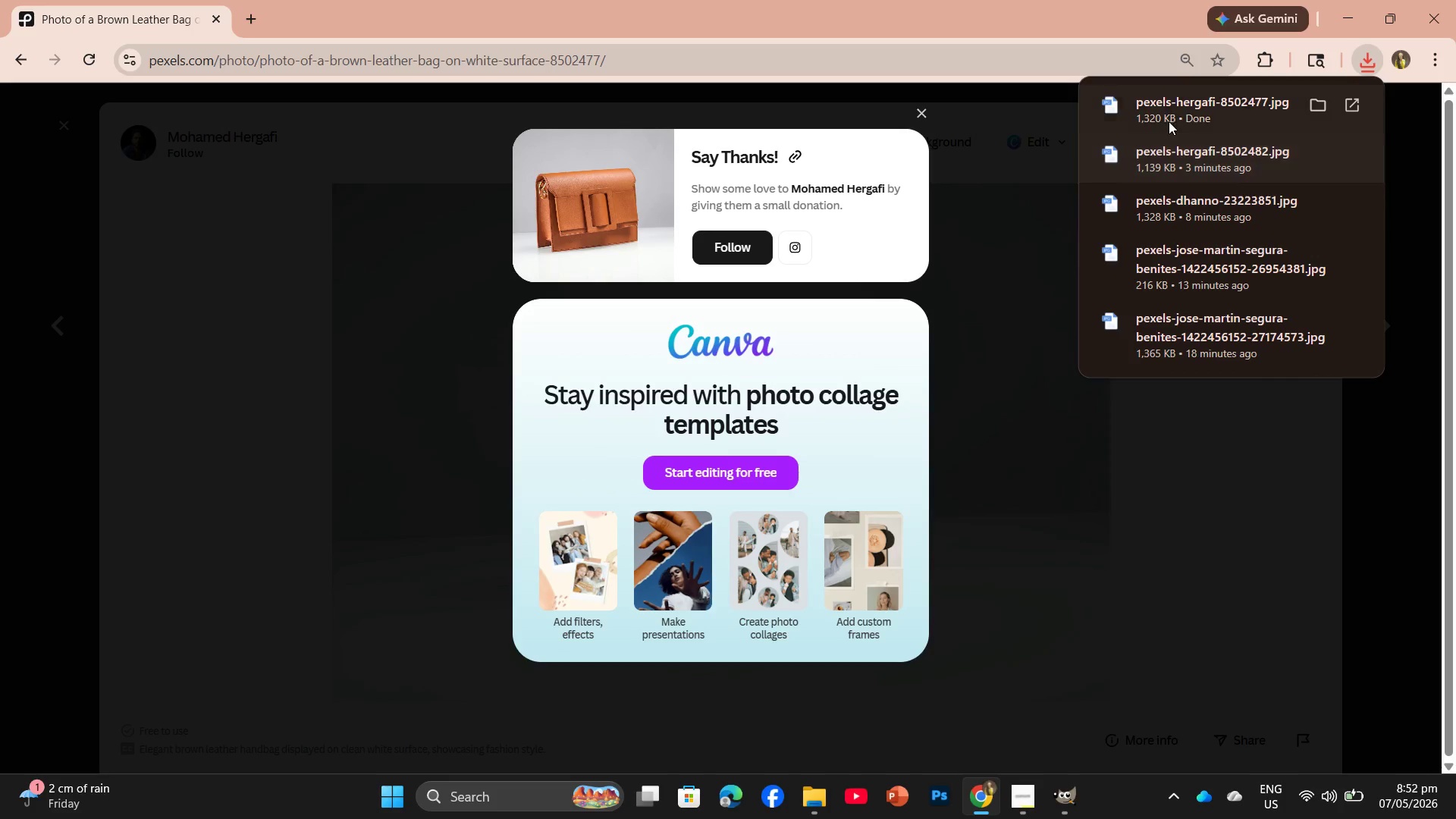 
left_click_drag(start_coordinate=[1181, 113], to_coordinate=[720, 410])
 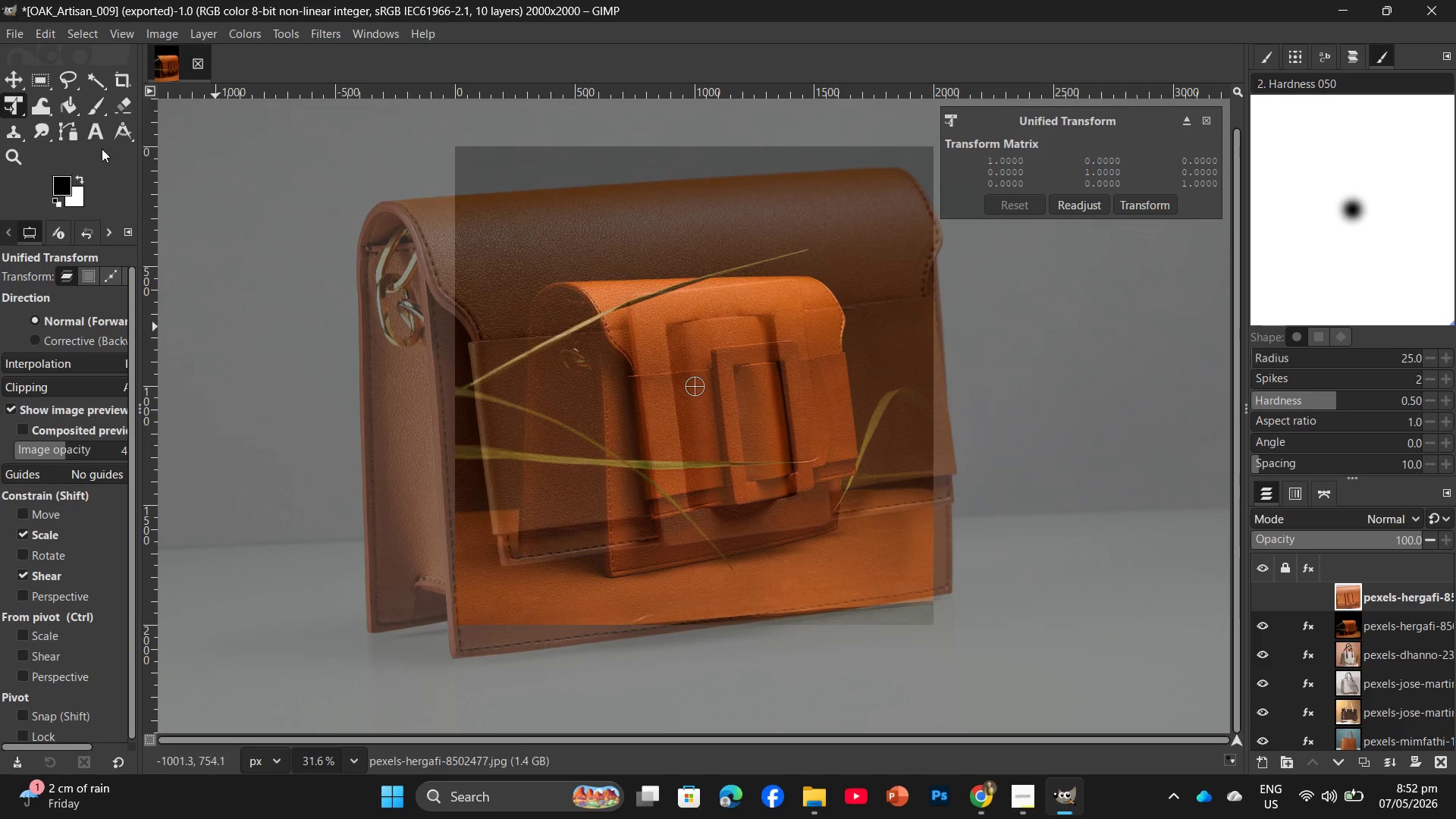 
hold_key(key=ControlLeft, duration=0.88)
scroll: coordinate [408, 330], scroll_direction: down, amount: 7.0
 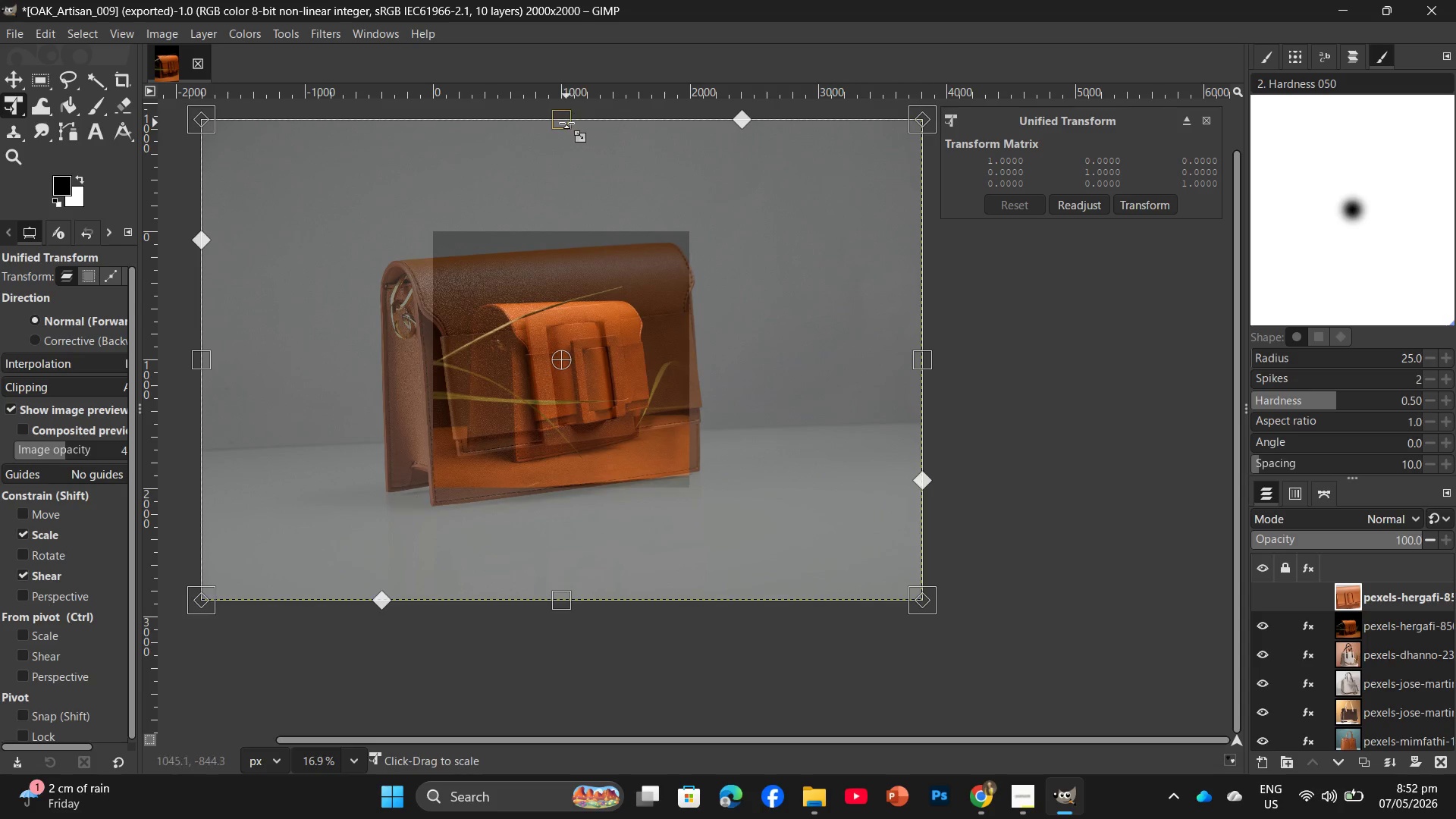 
left_click_drag(start_coordinate=[561, 119], to_coordinate=[554, 229])
 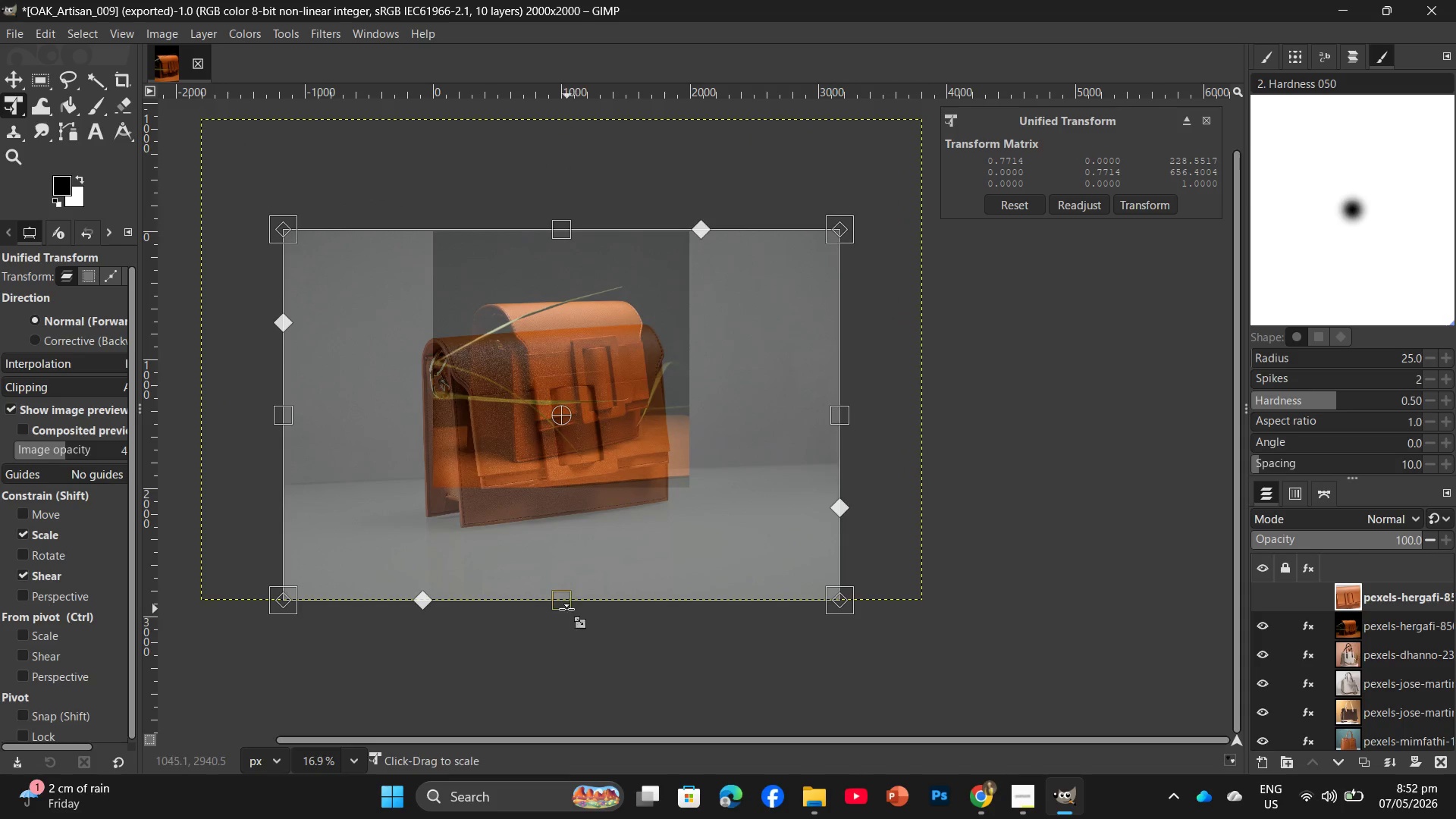 
left_click_drag(start_coordinate=[563, 603], to_coordinate=[569, 489])
 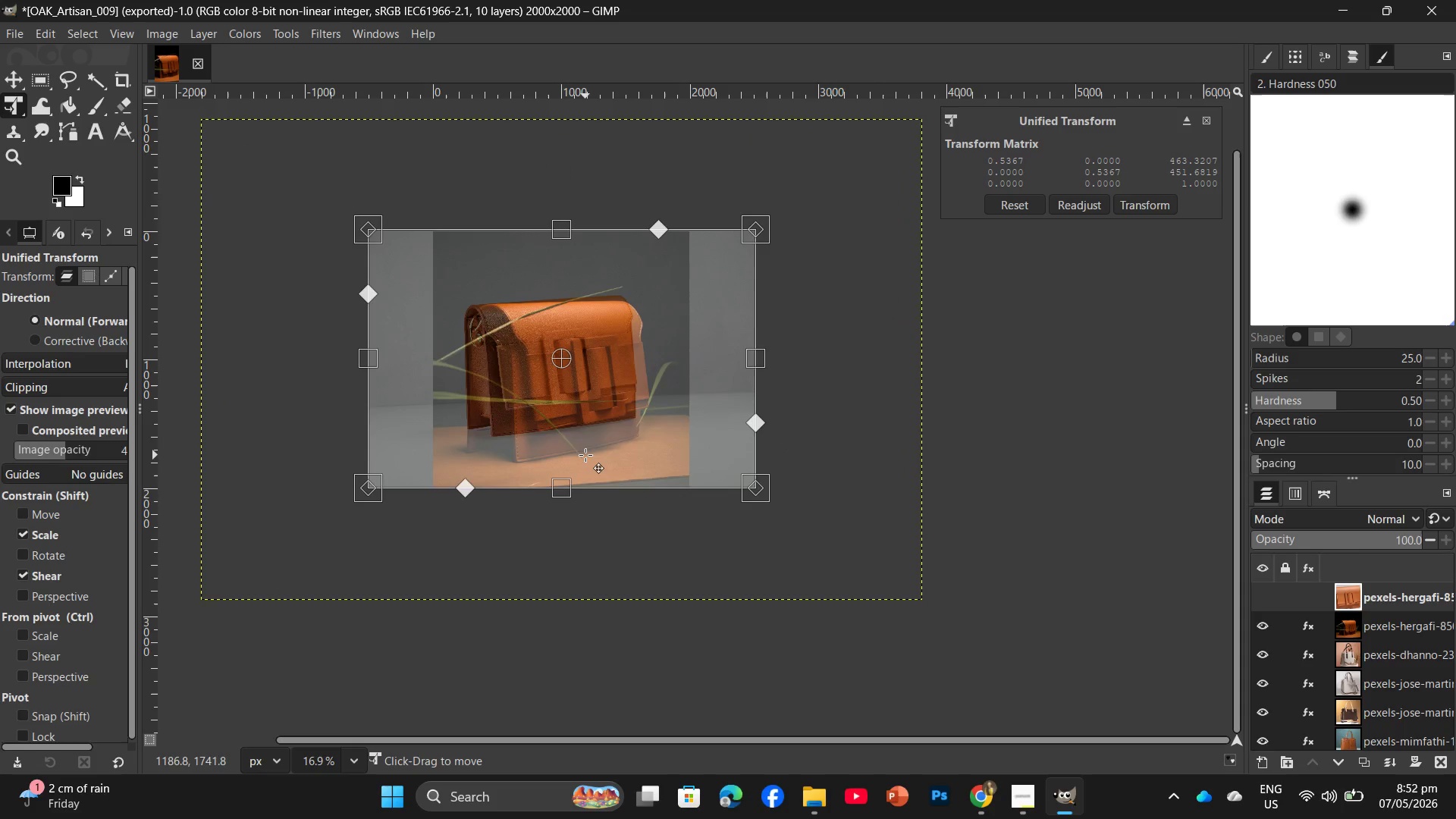 
key(Enter)
 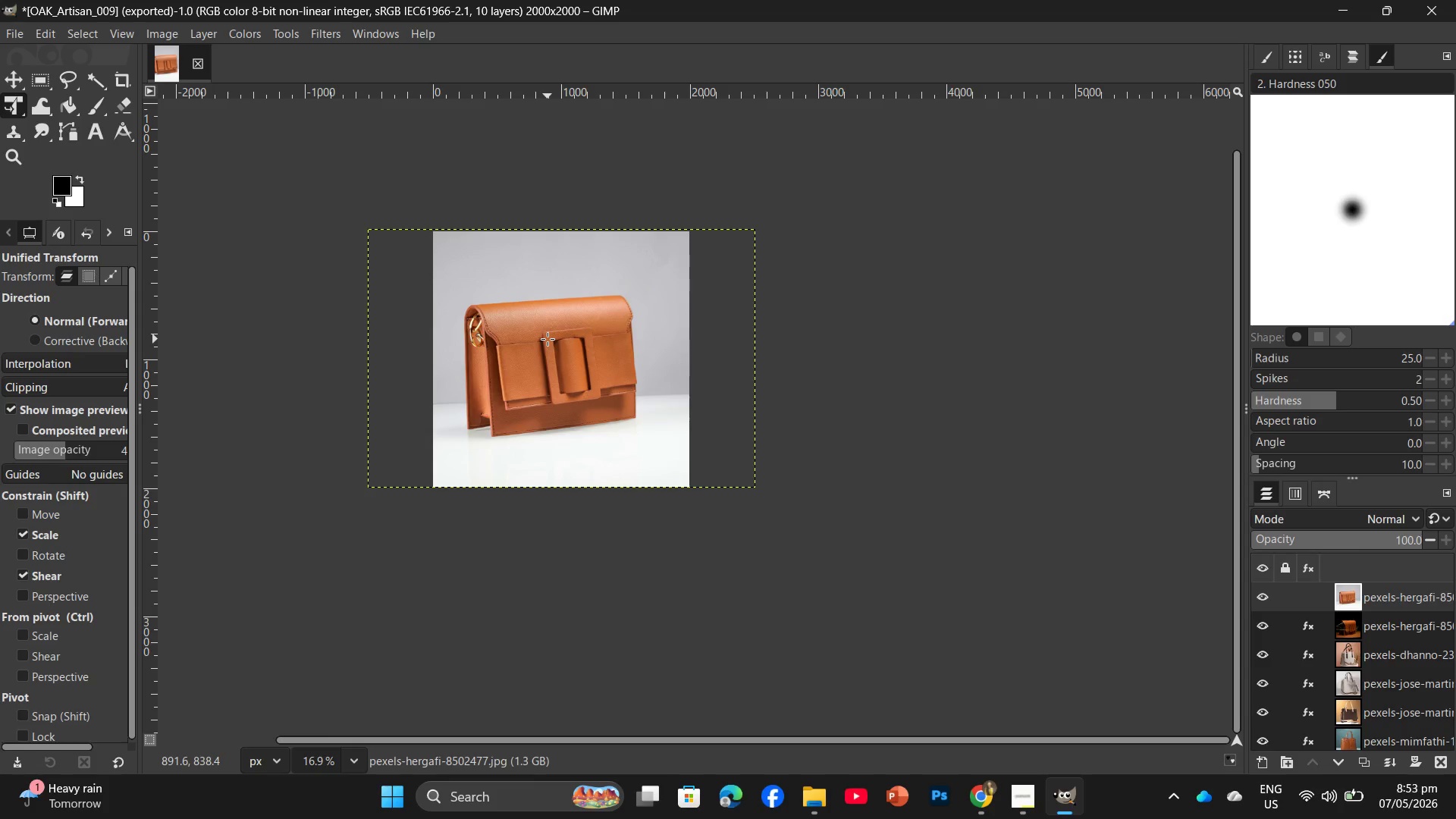 
wait(71.12)
 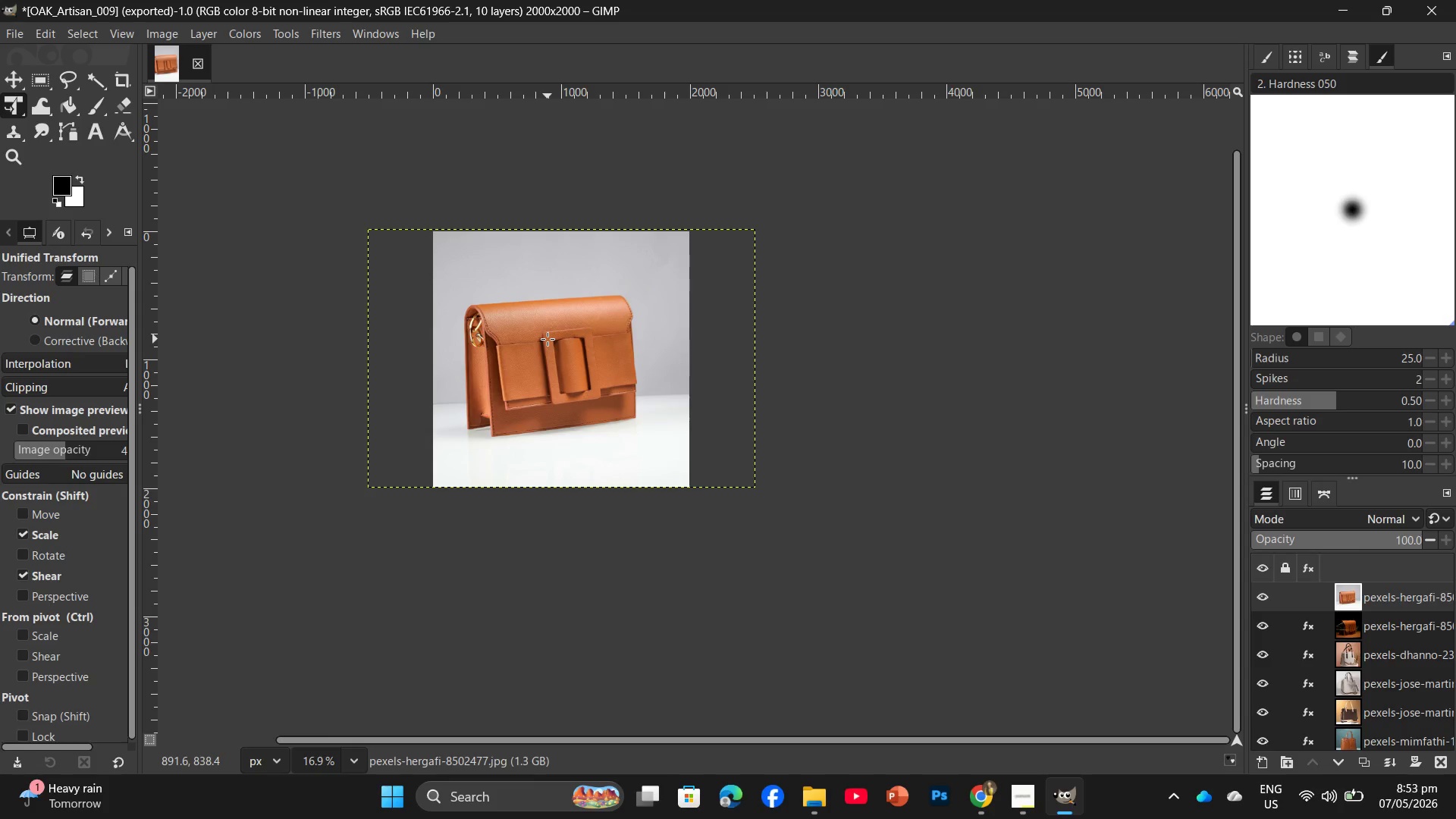 
hold_key(key=ControlLeft, duration=0.61)
scroll: coordinate [583, 379], scroll_direction: up, amount: 4.0
 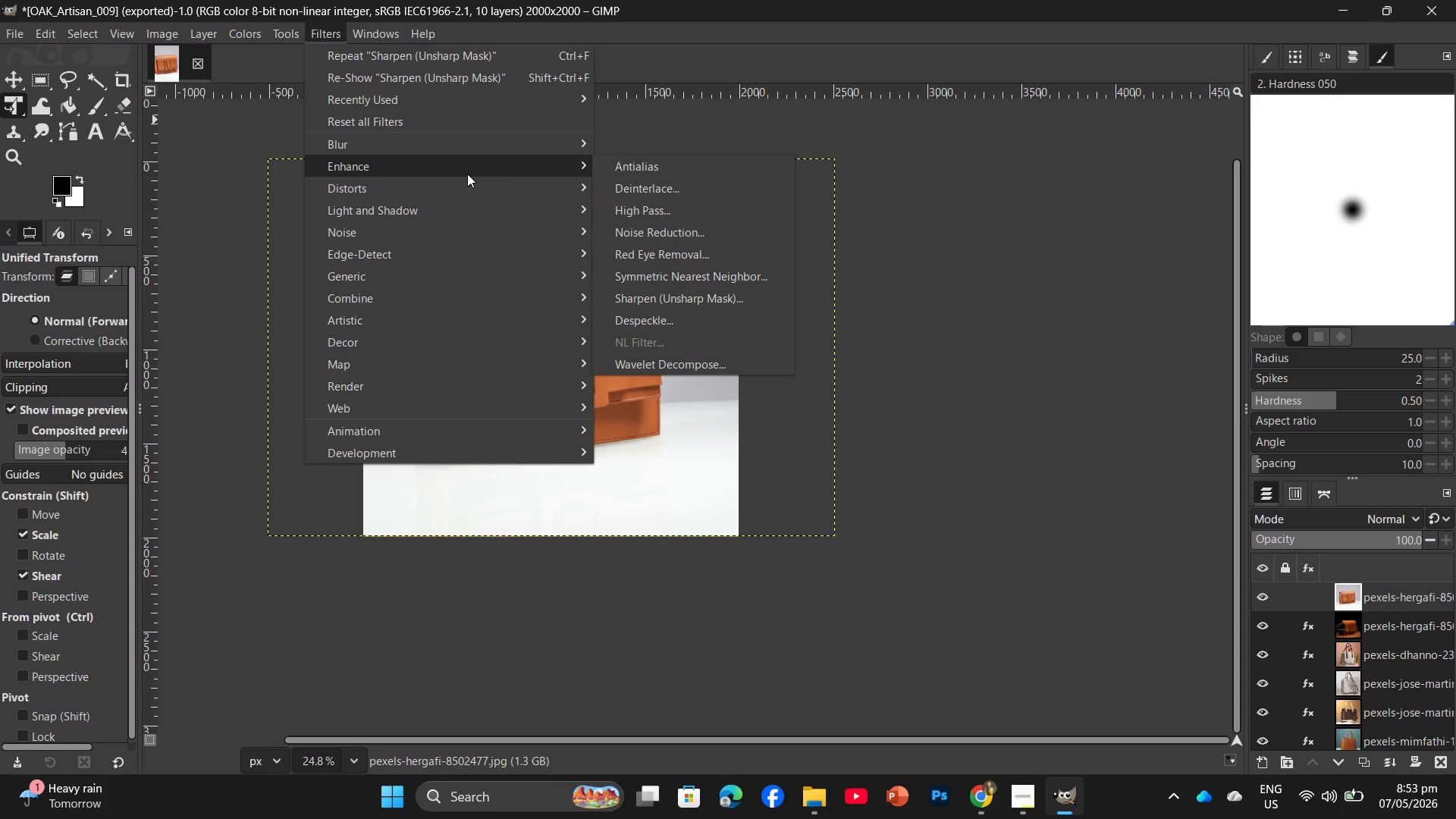 
left_click([682, 293])
 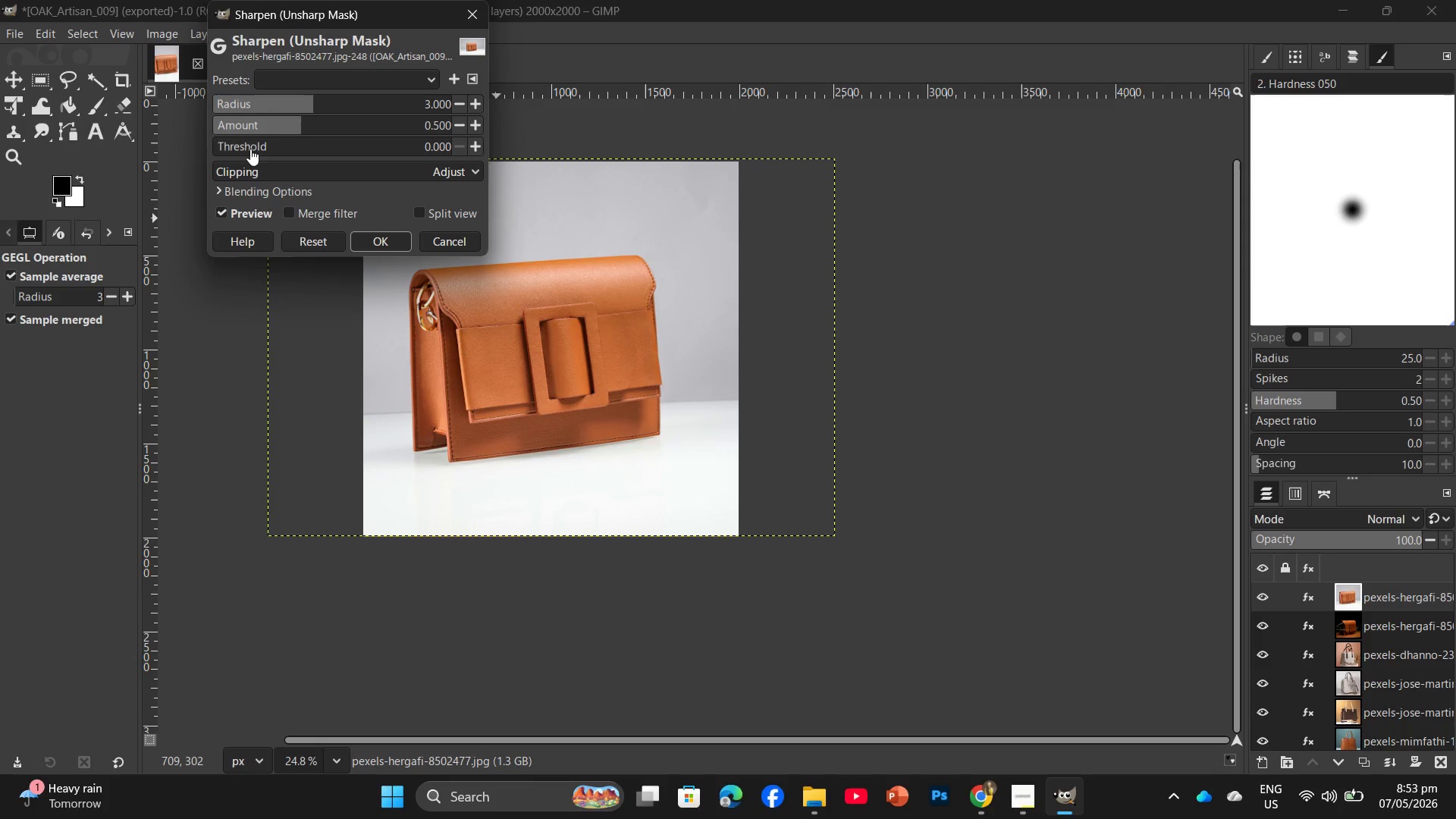 
left_click([245, 146])
 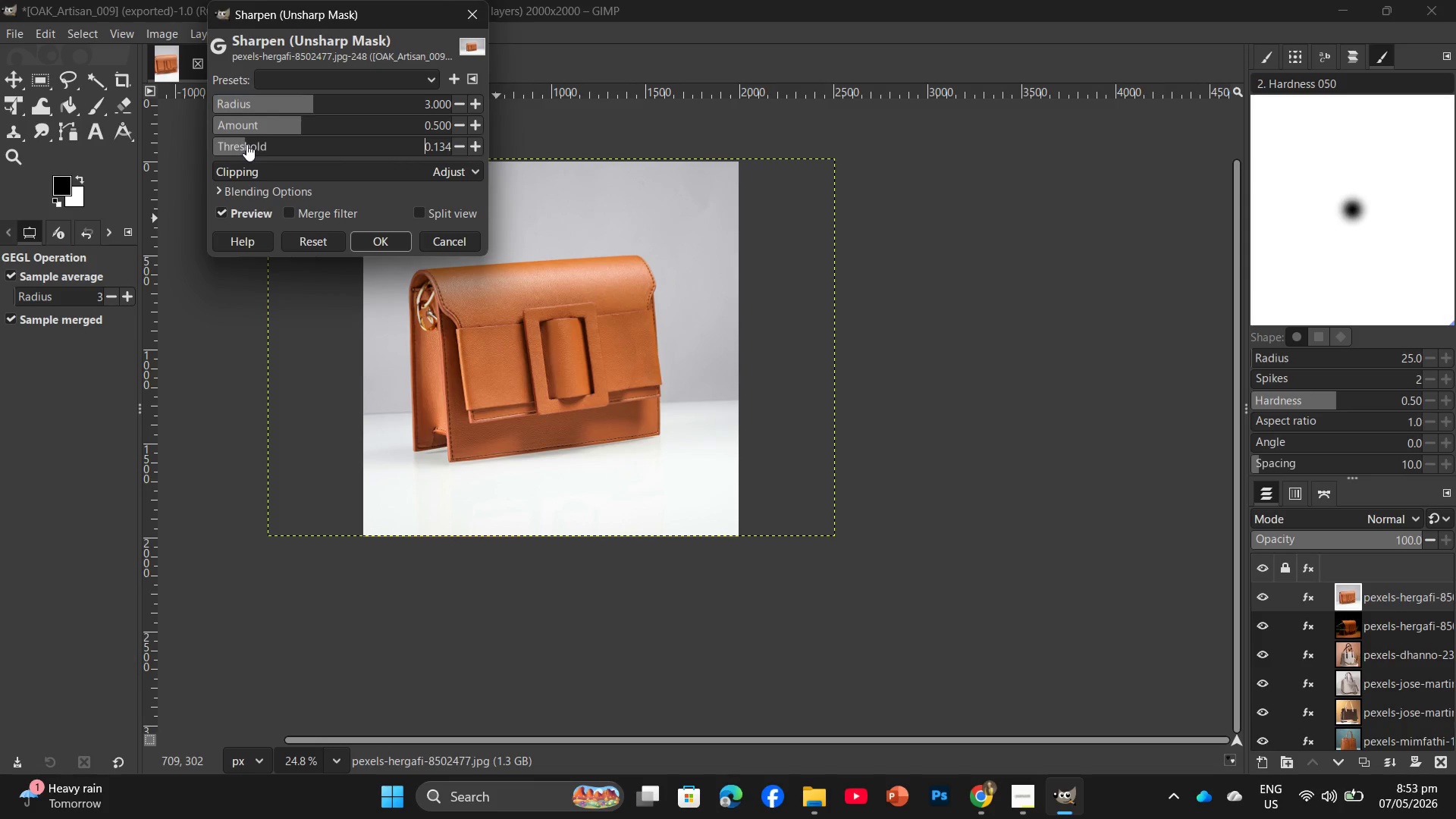 
left_click([246, 144])
 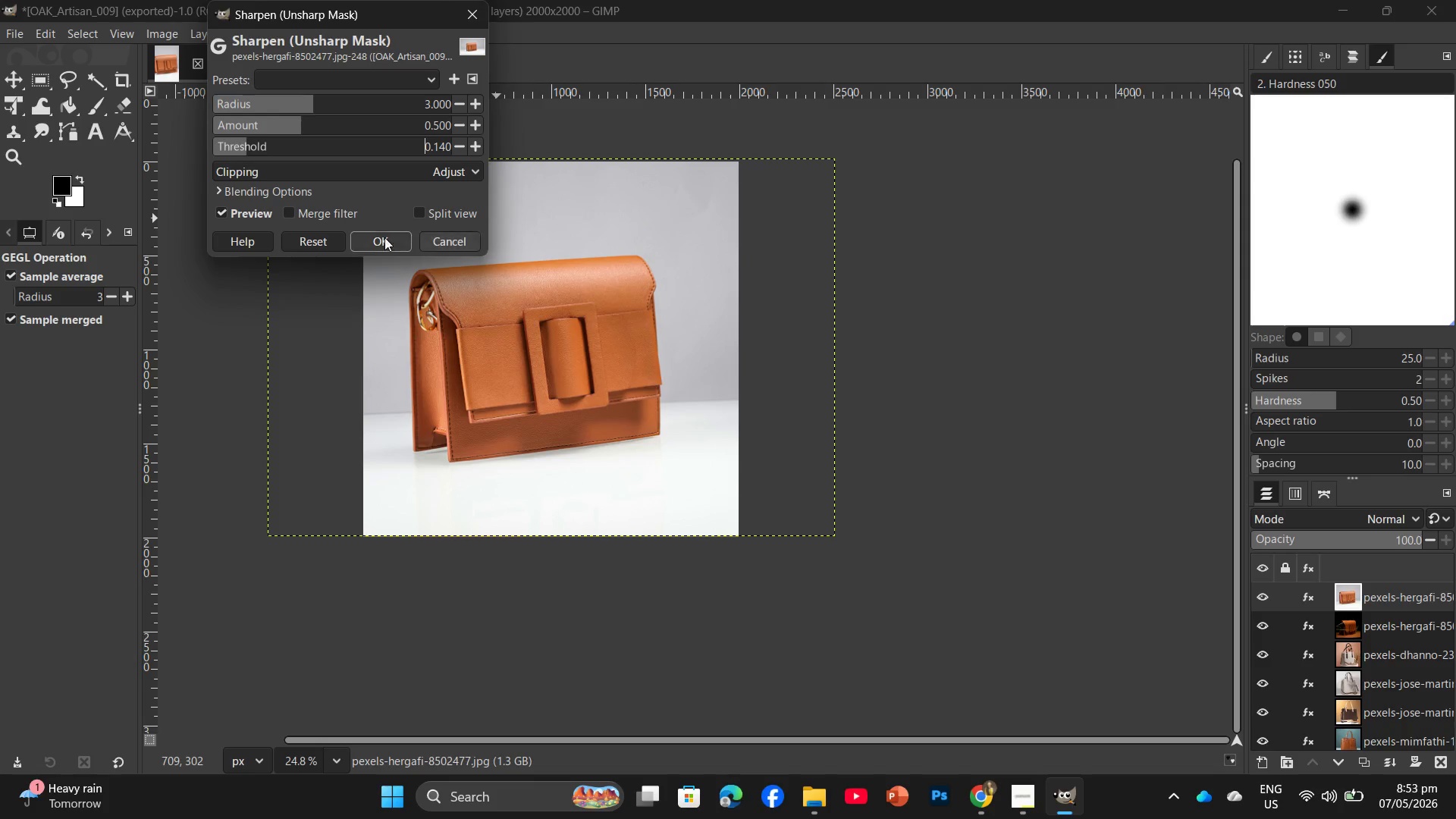 
left_click([378, 235])
 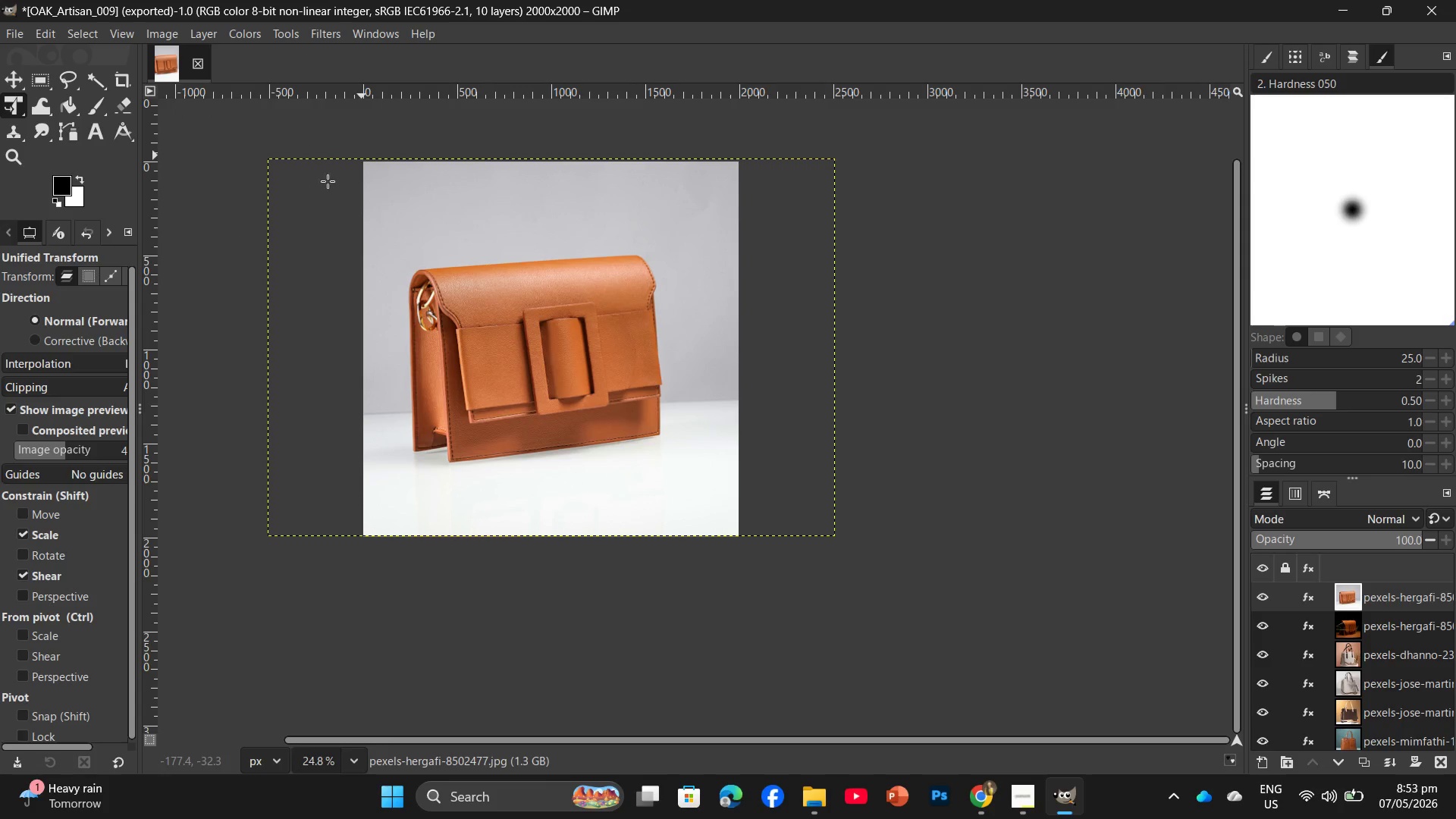 
key(Control+Shift+E)
 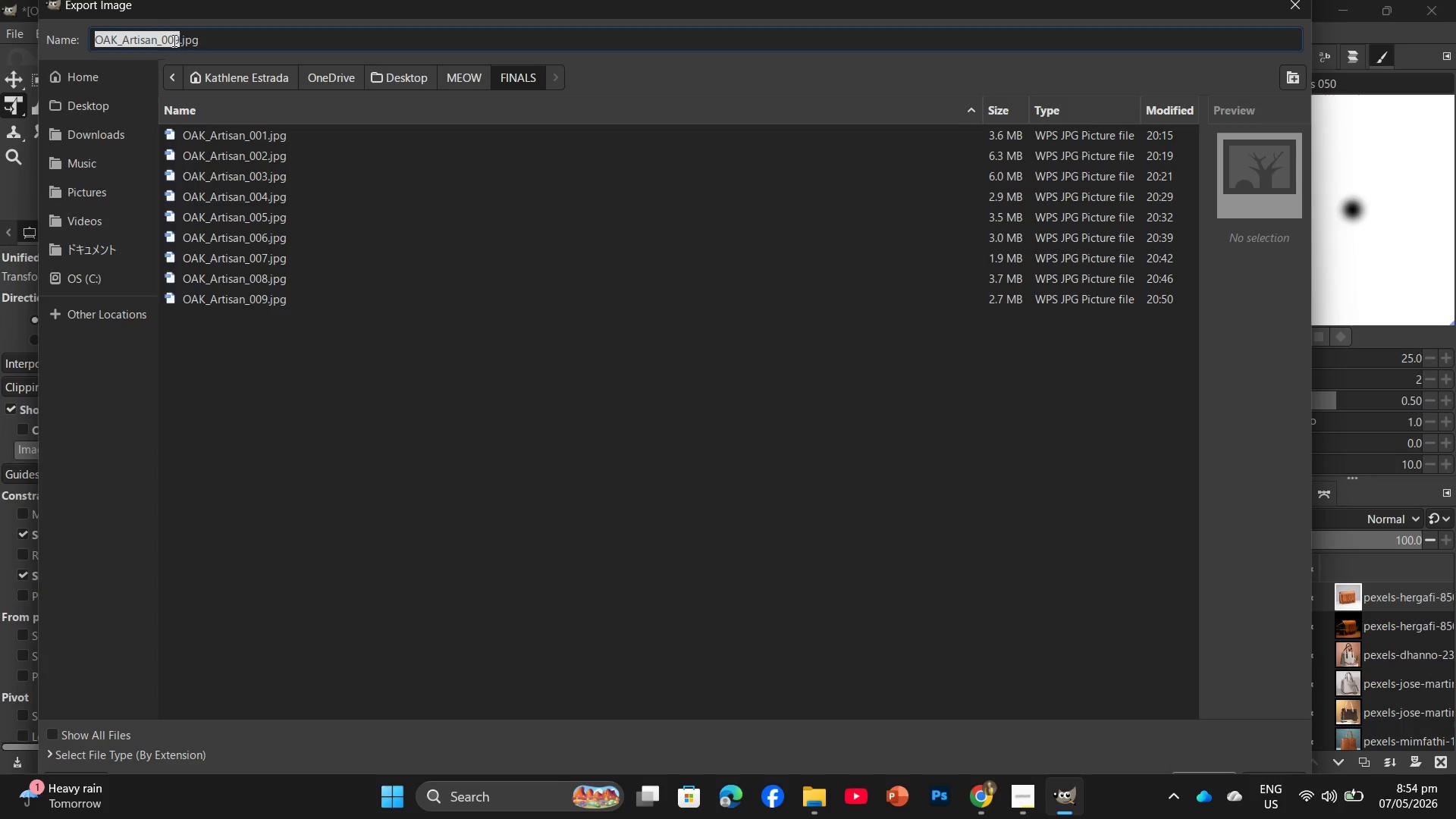 
left_click([179, 40])
 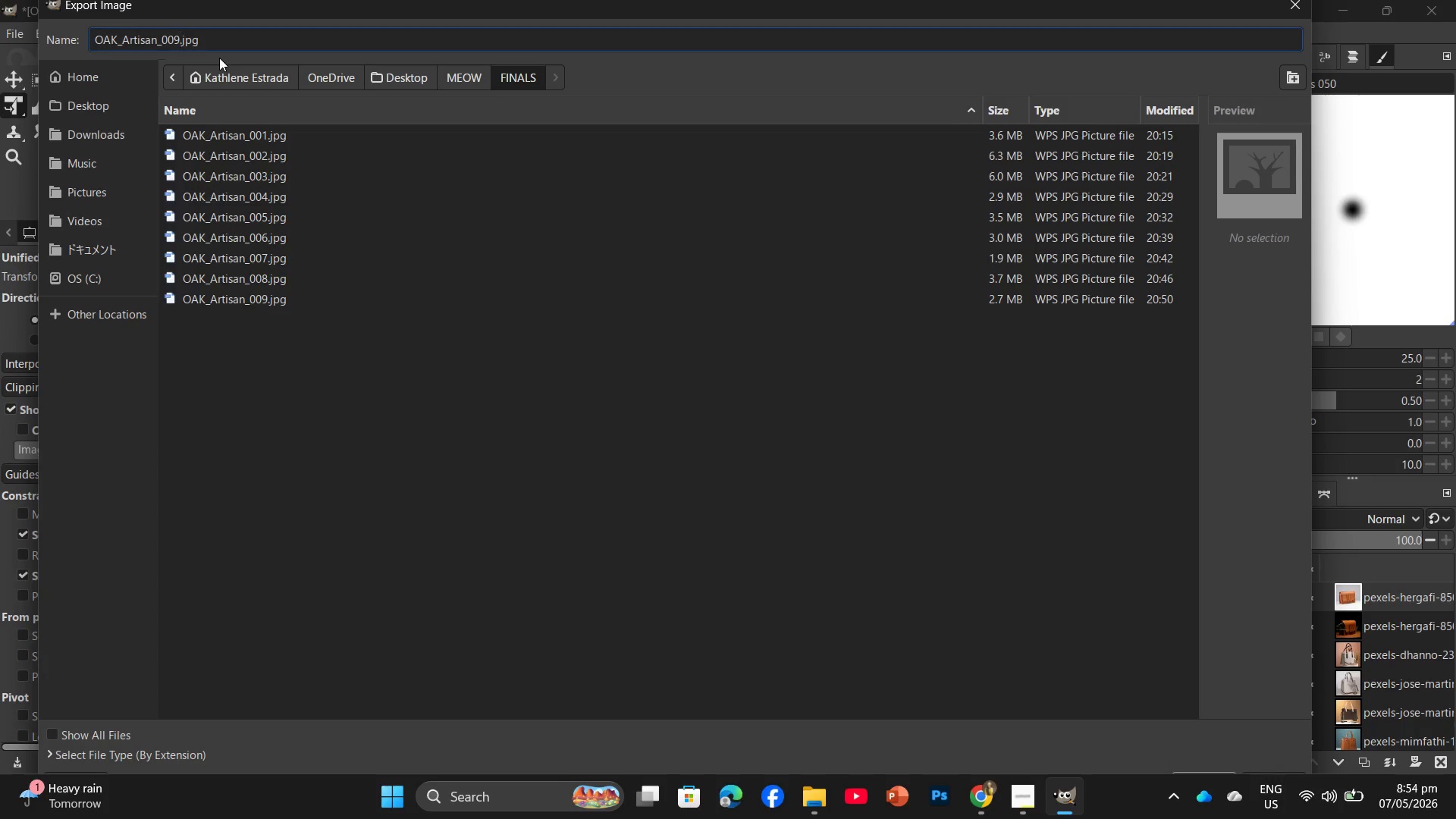 
key(Backspace)
 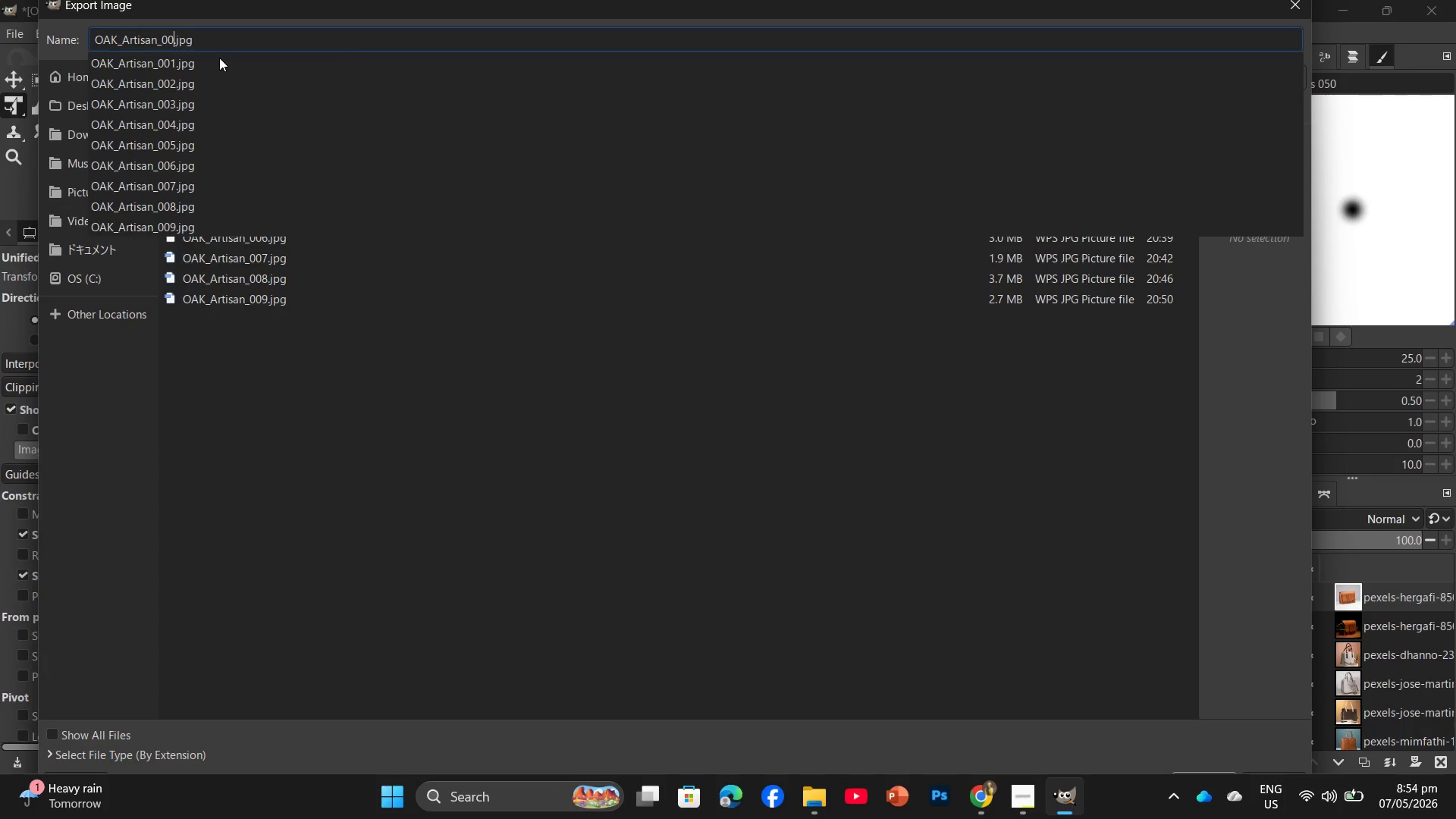 
key(Backspace)
 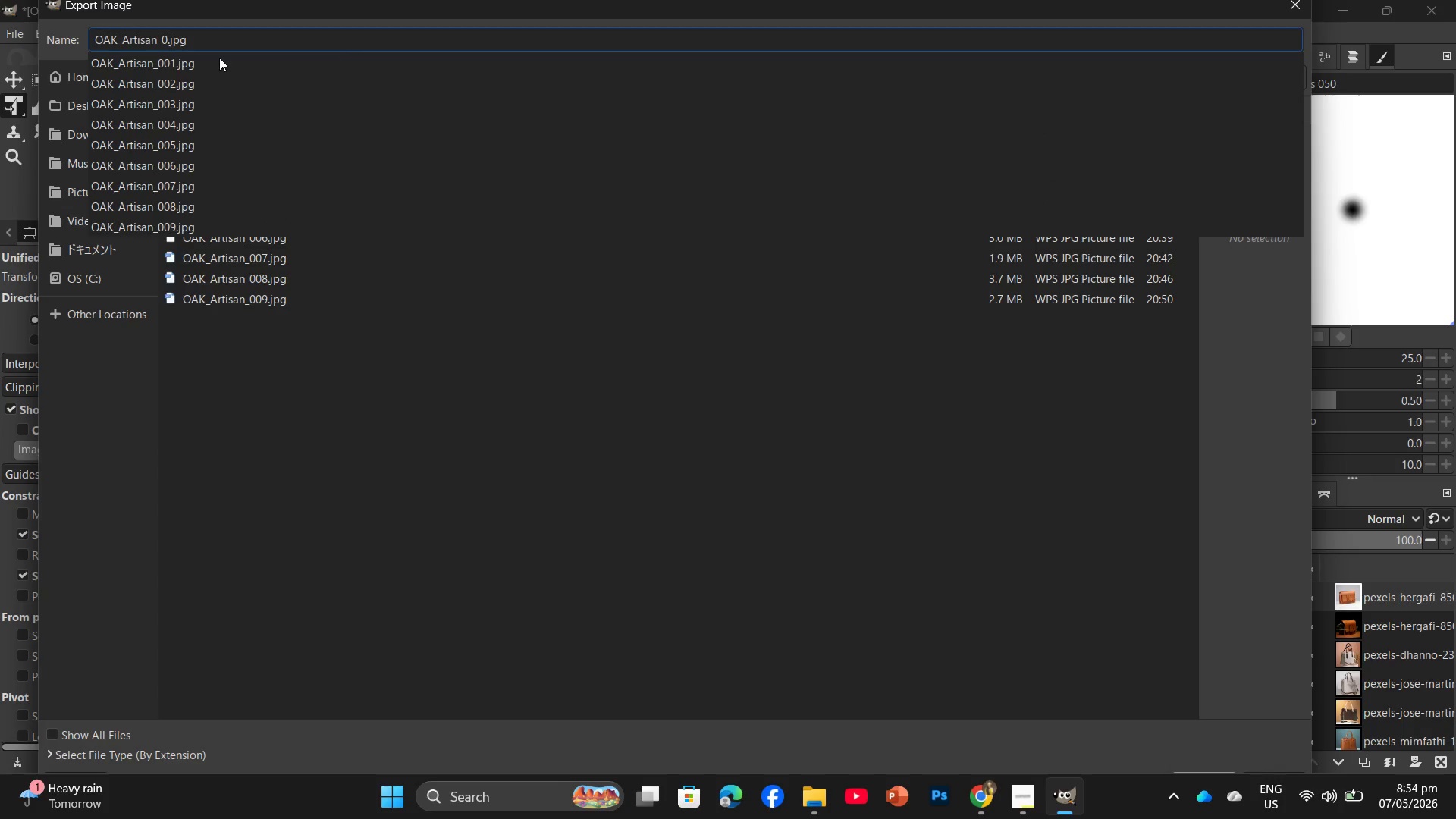 
key(Numpad1)
 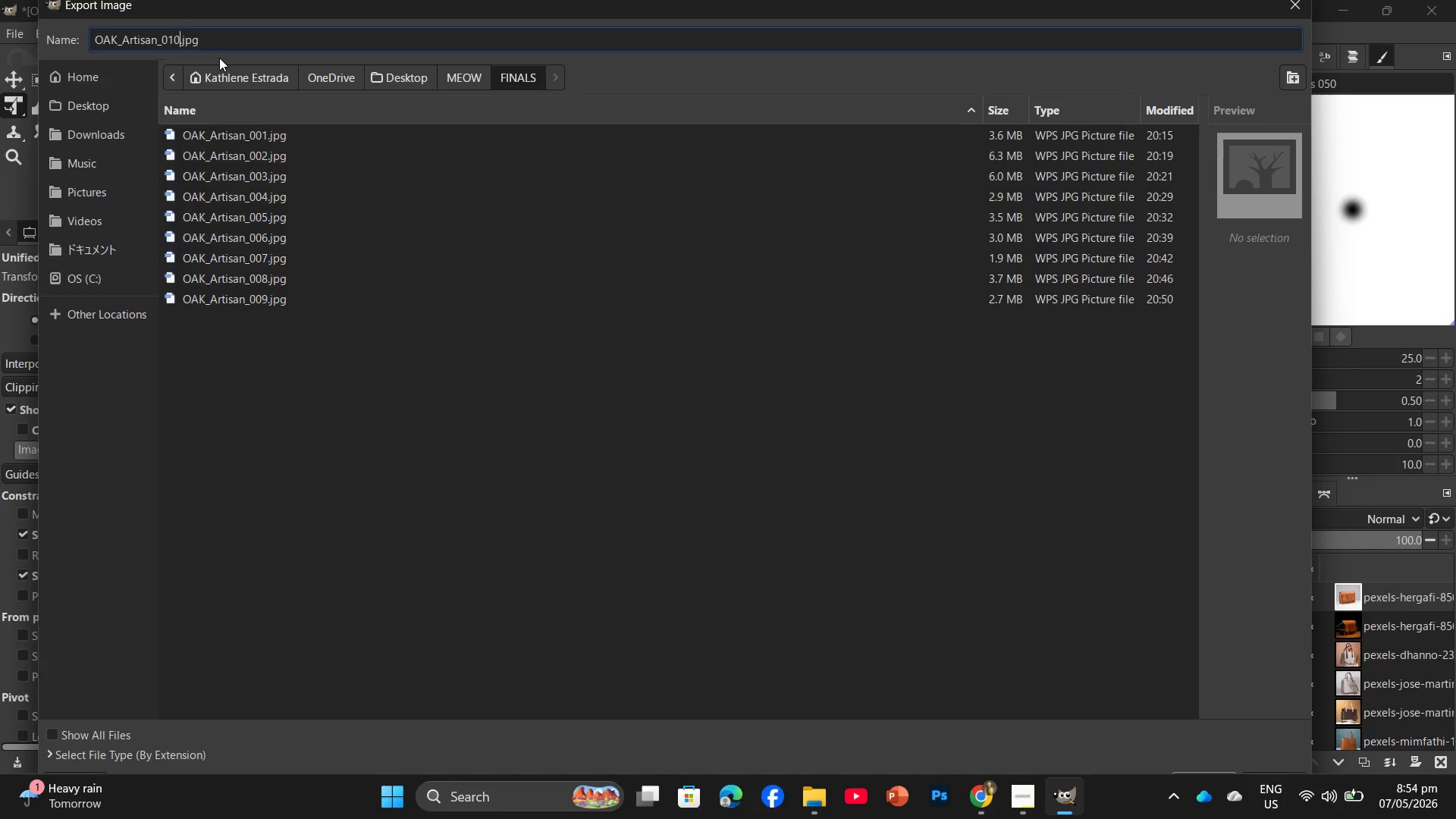 
key(Numpad0)
 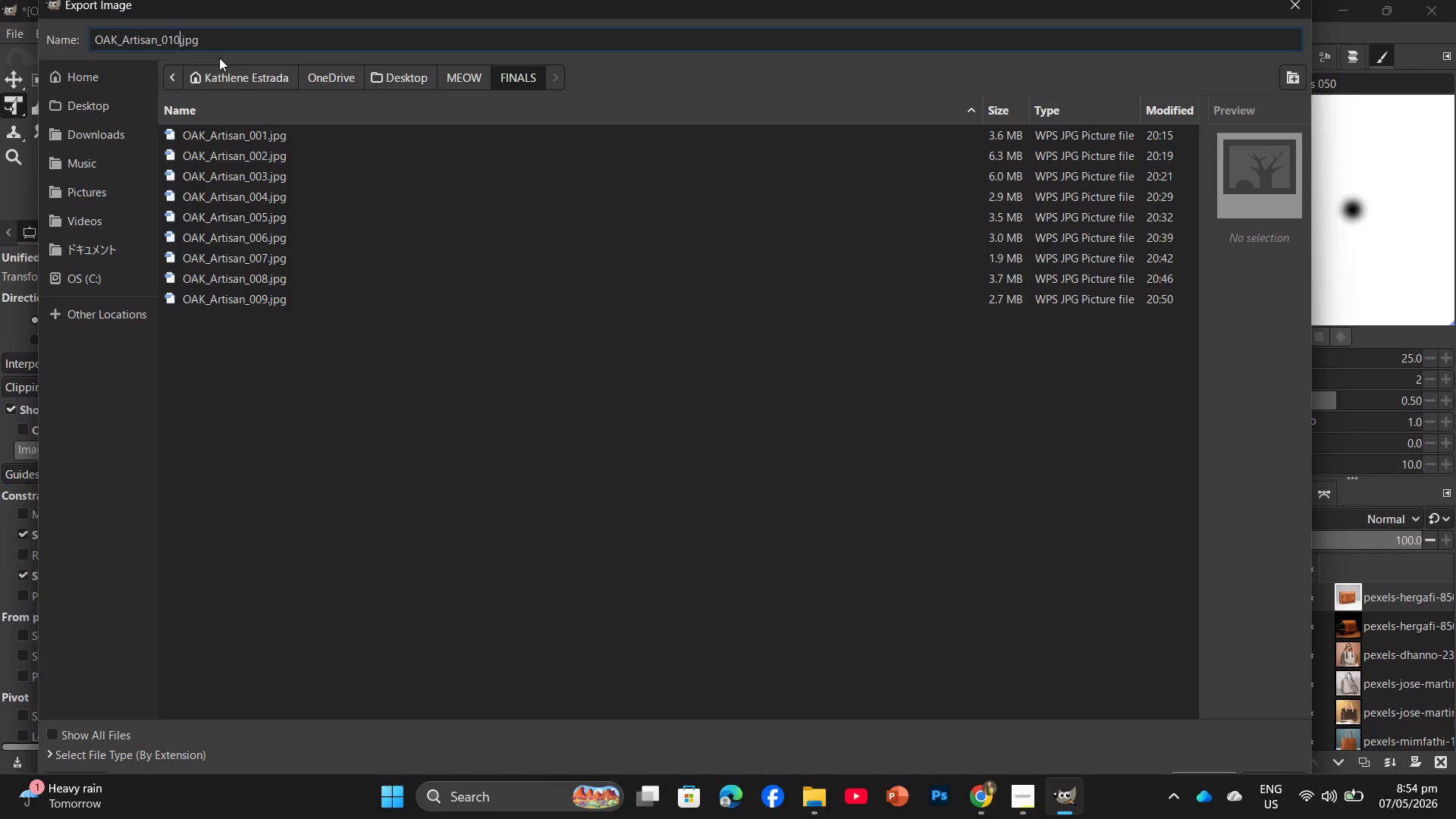 
key(Enter)
 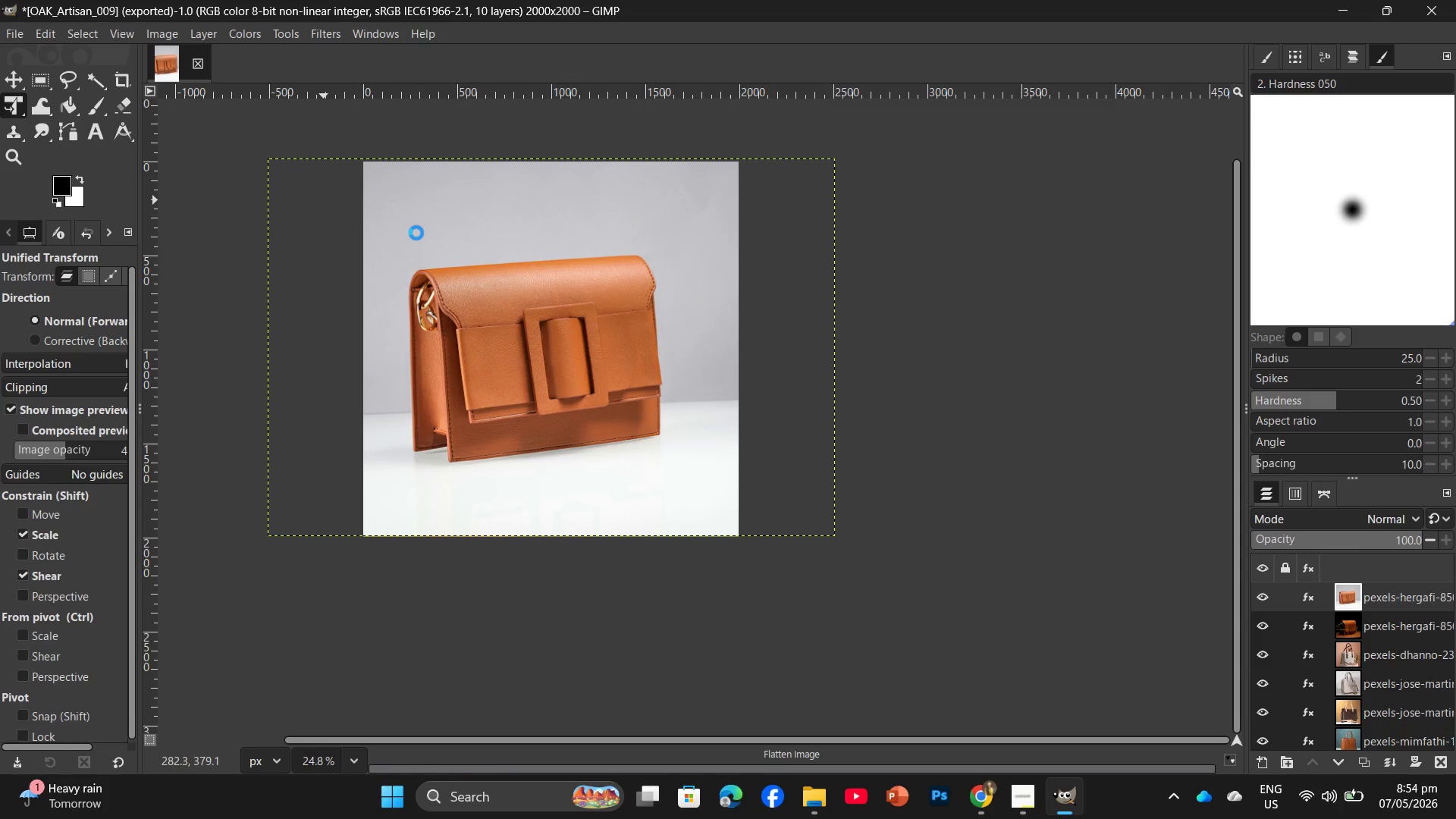 
wait(22.7)
 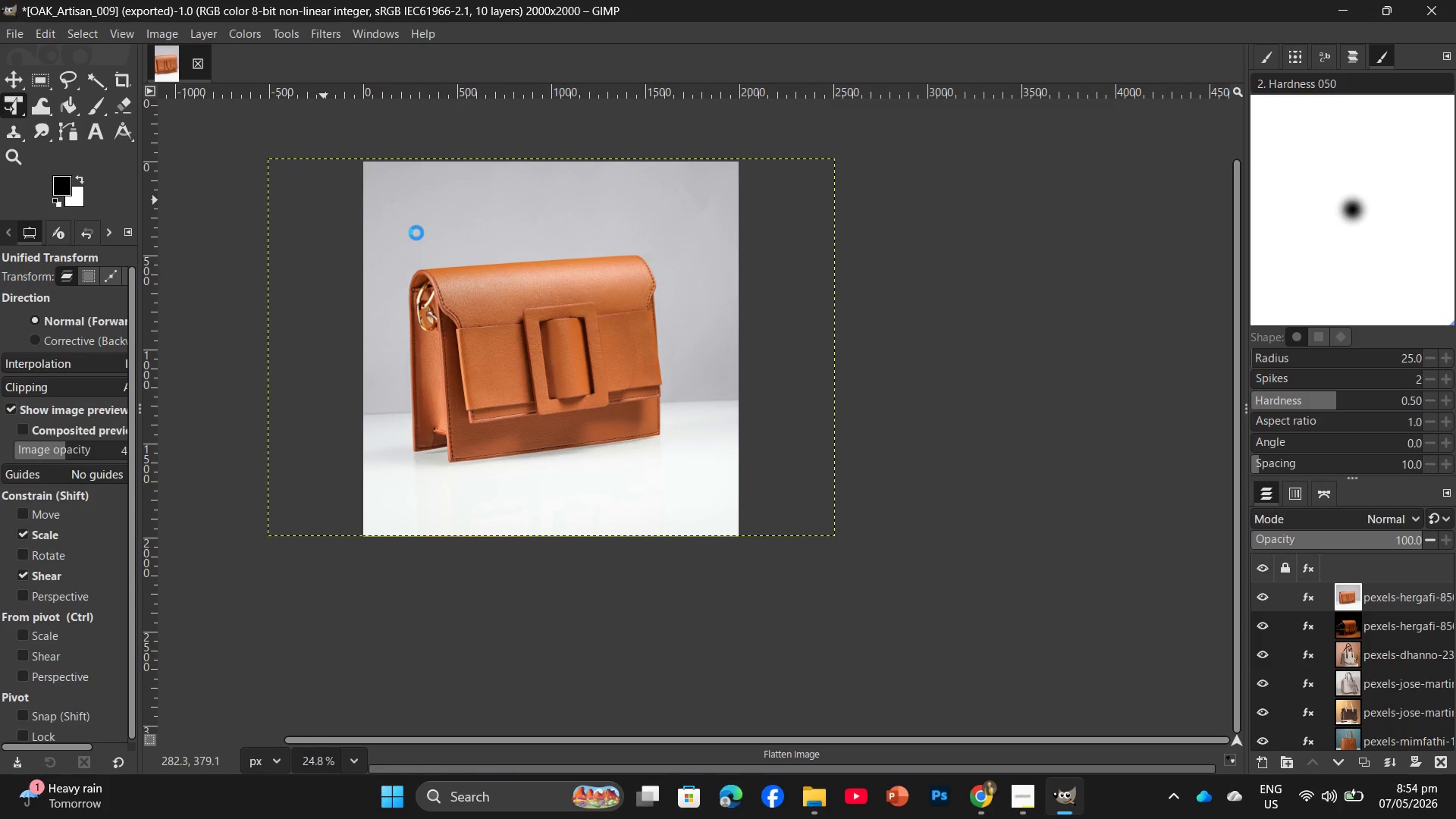 
key(Enter)
 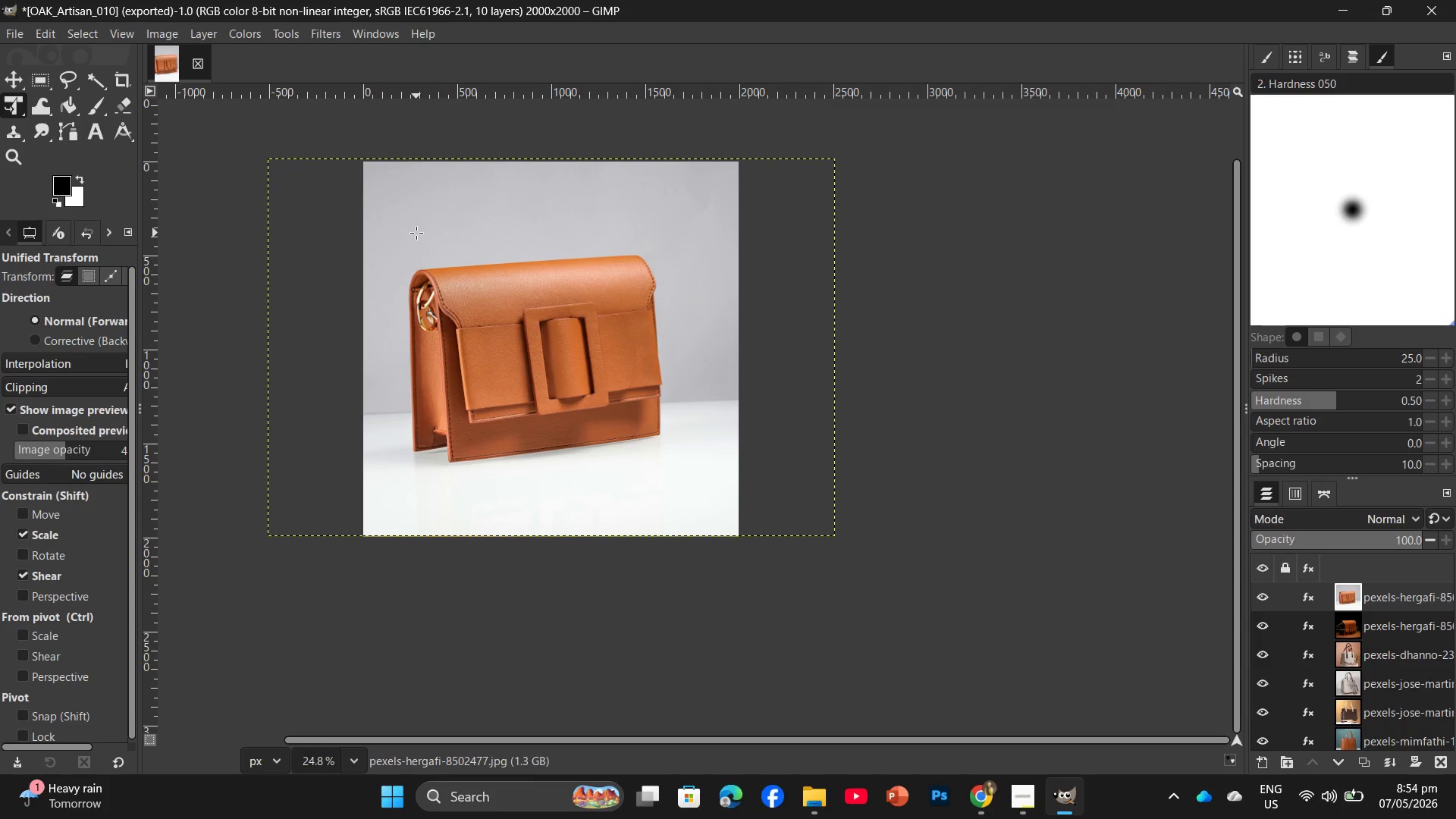 
wait(26.94)
 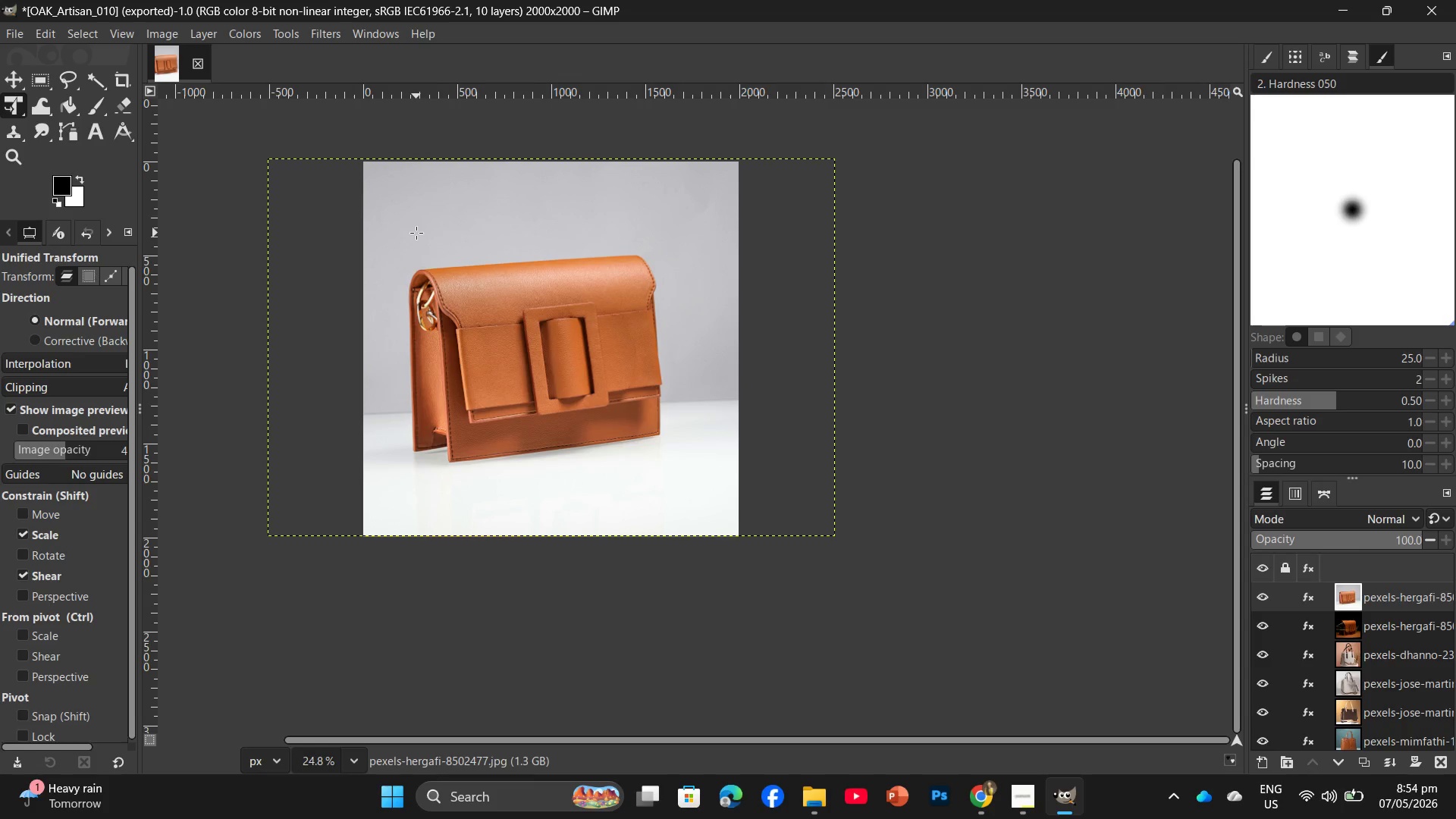 
left_click([986, 808])
 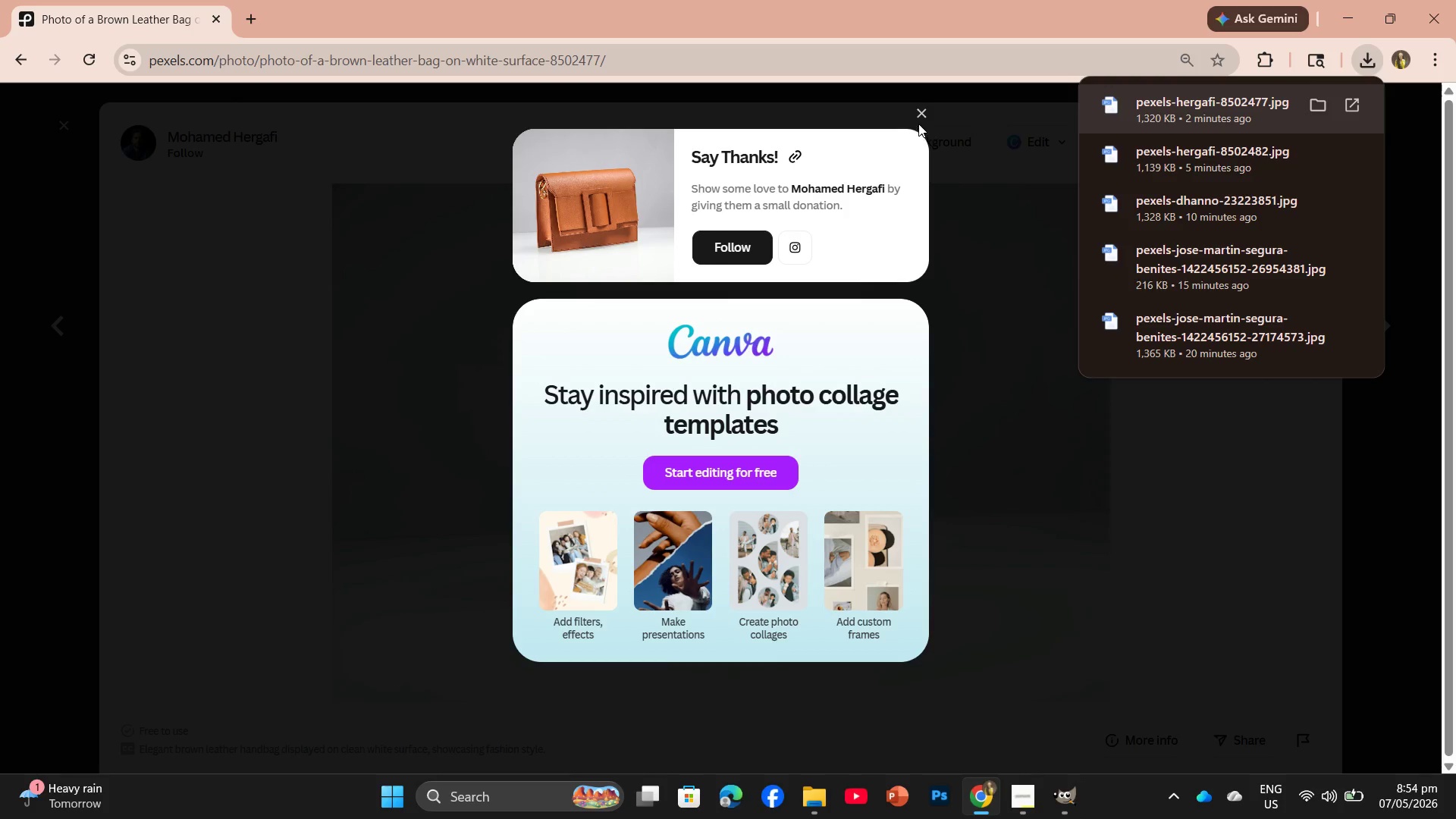 
left_click([918, 119])
 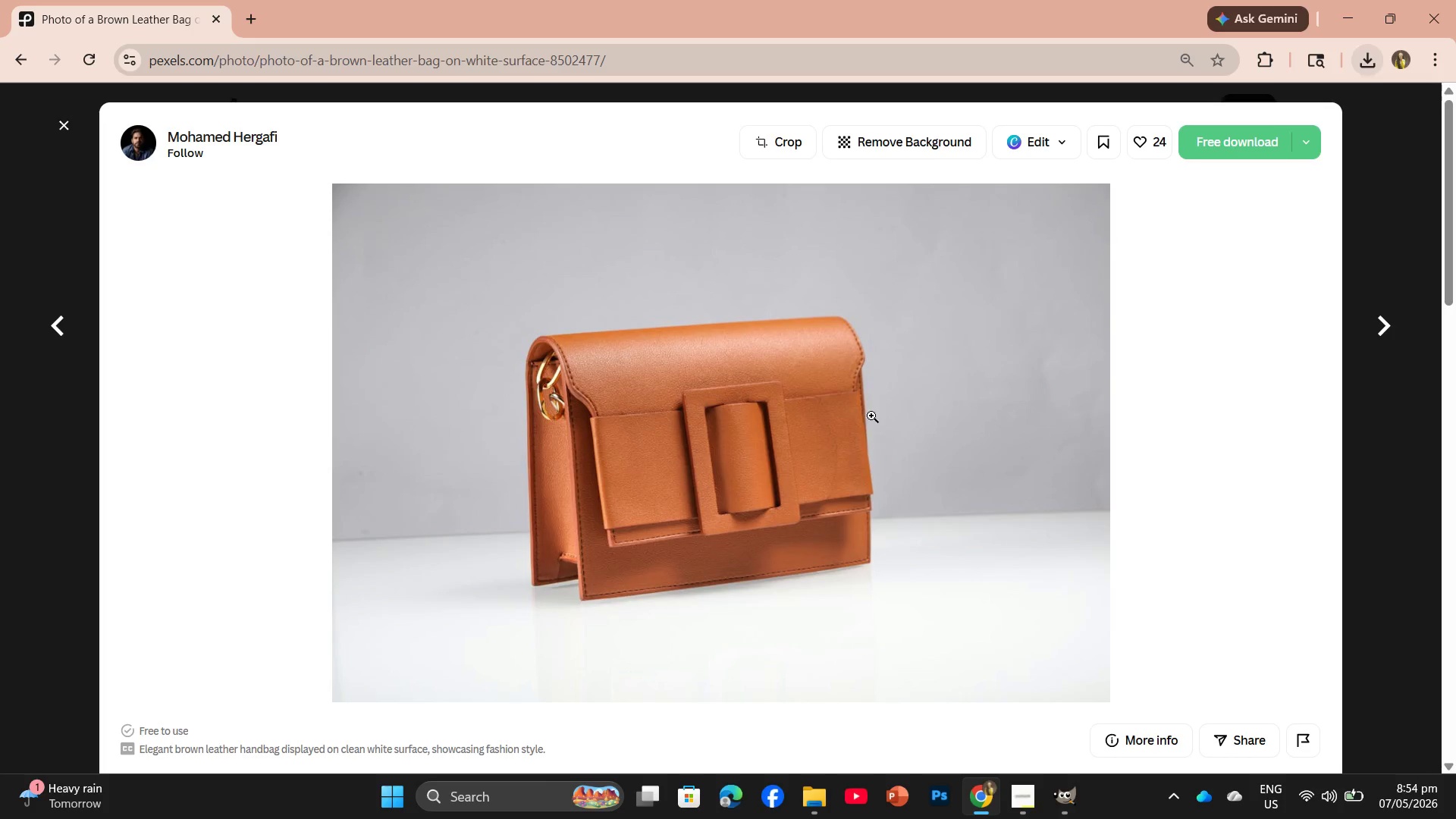 
scroll: coordinate [869, 425], scroll_direction: down, amount: 14.0
 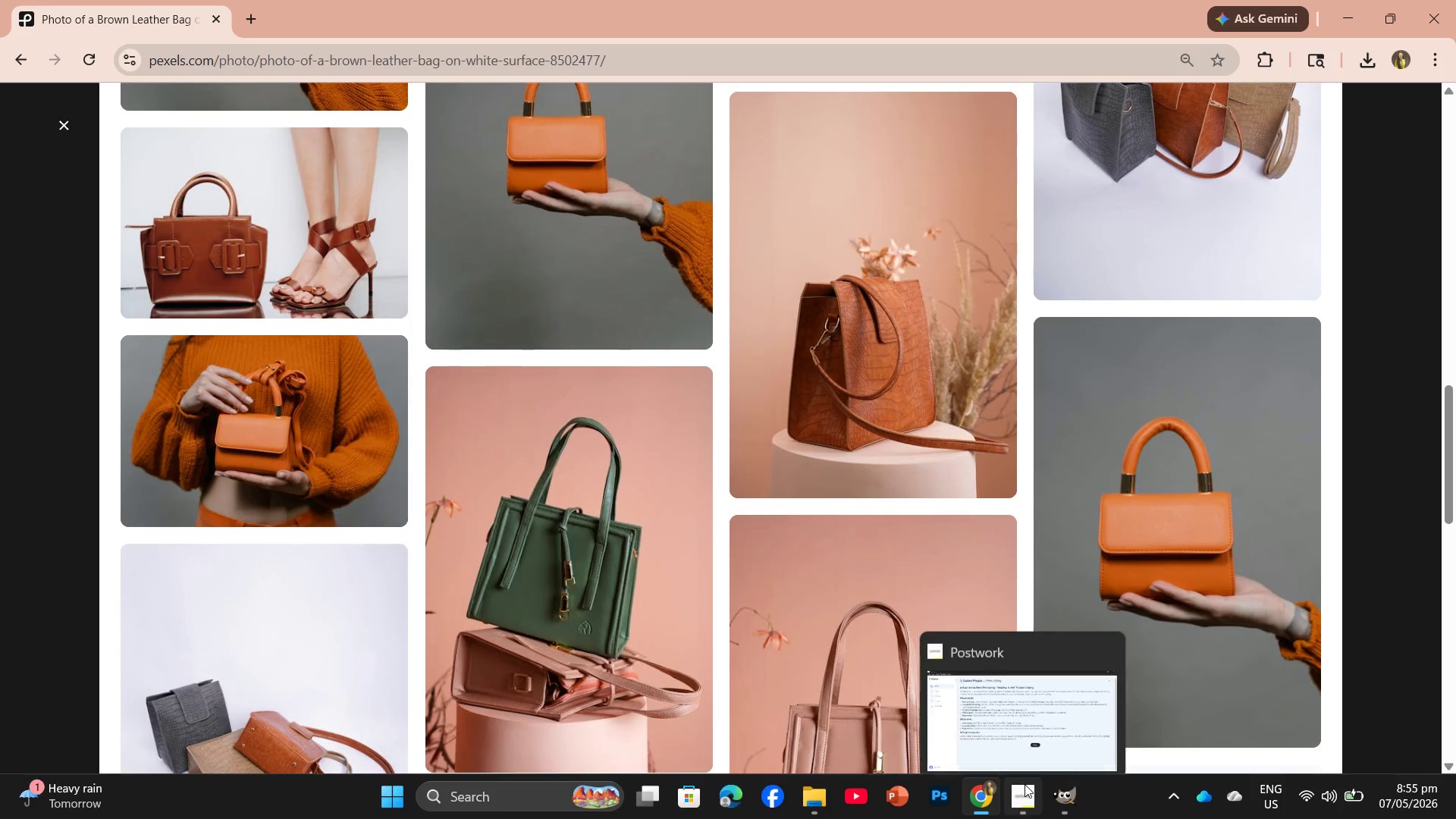 
left_click([1025, 794])